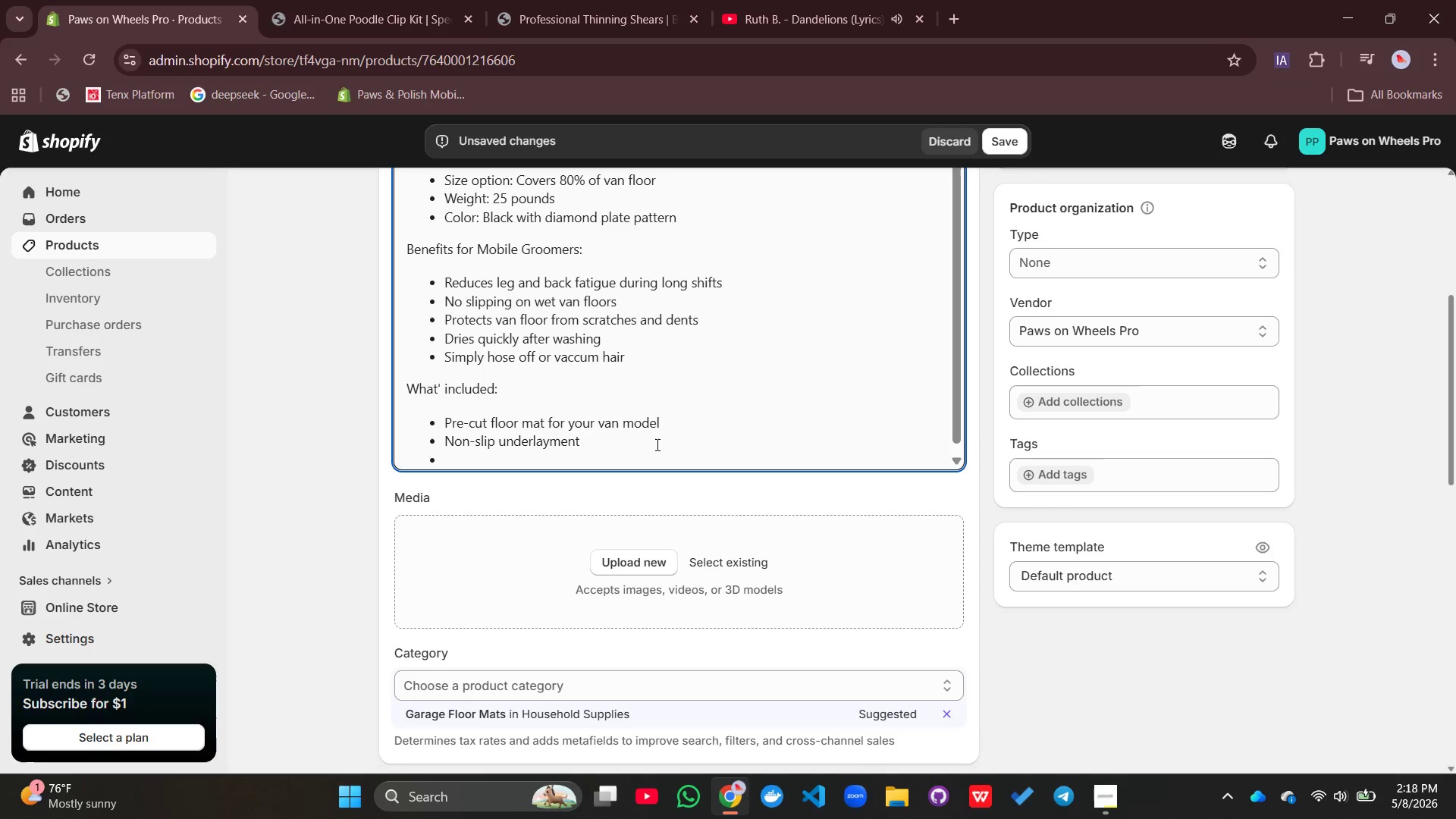 
type(Edge trim for professional)
 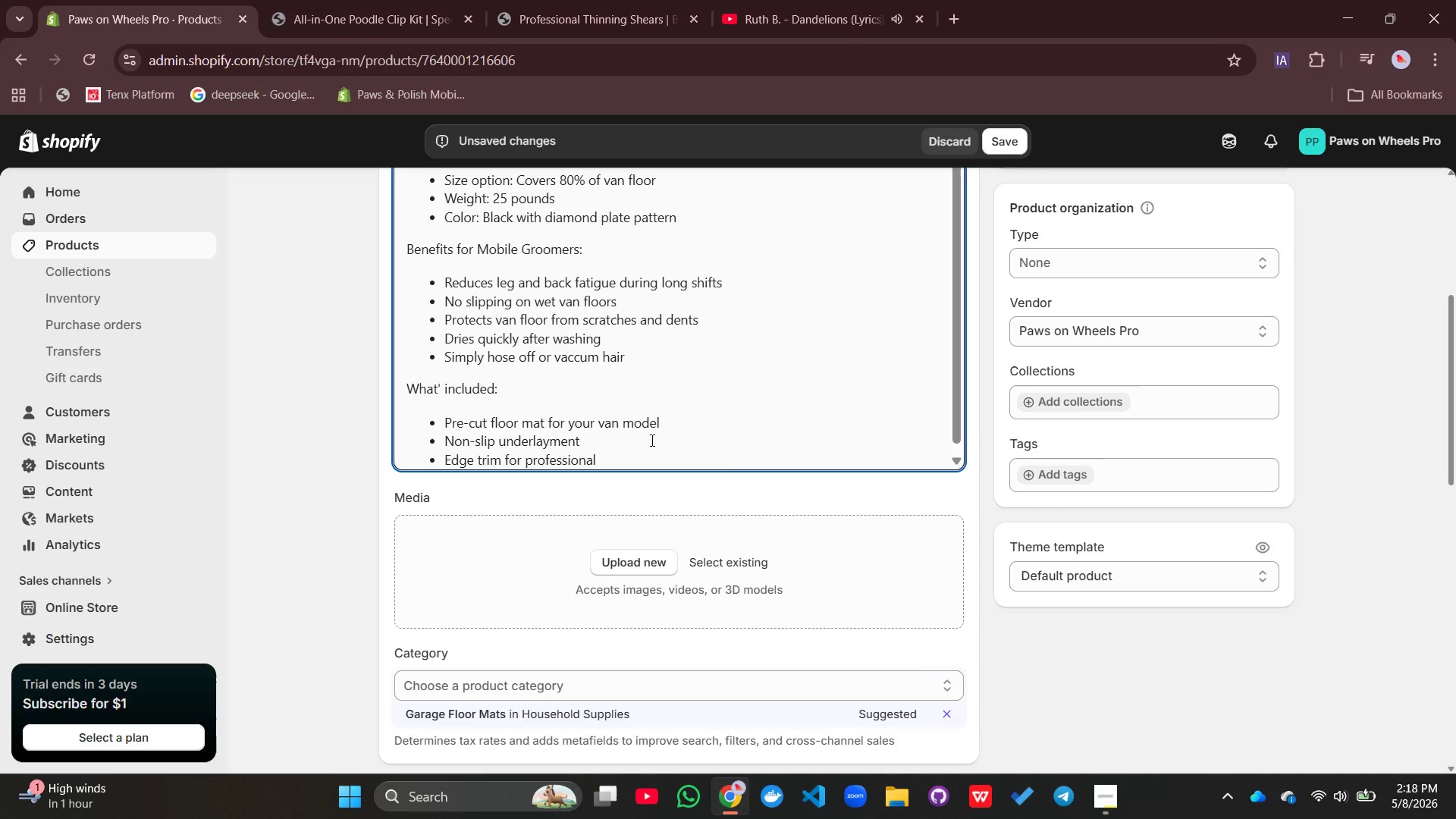 
type( finish)
 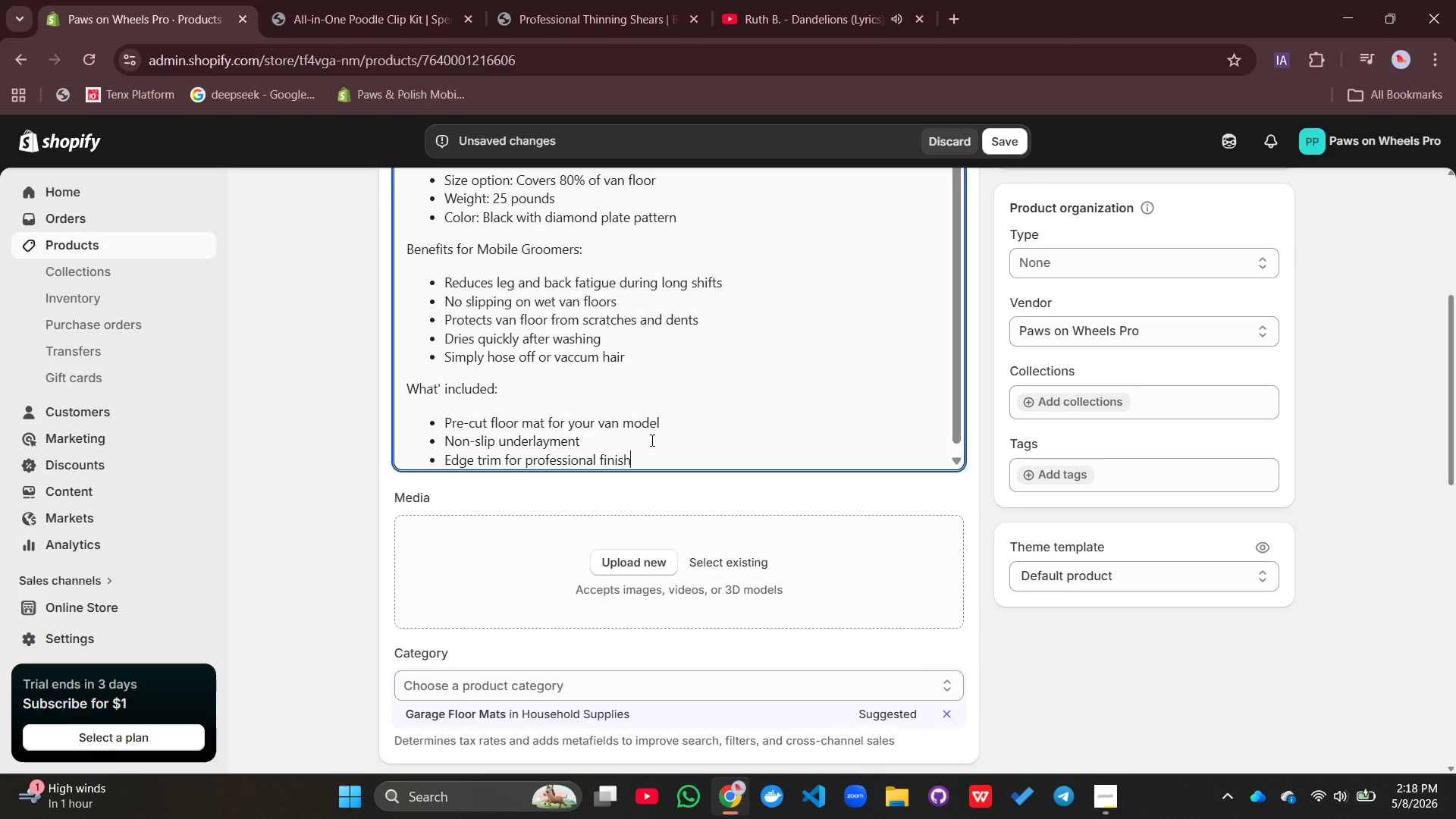 
key(Enter)
 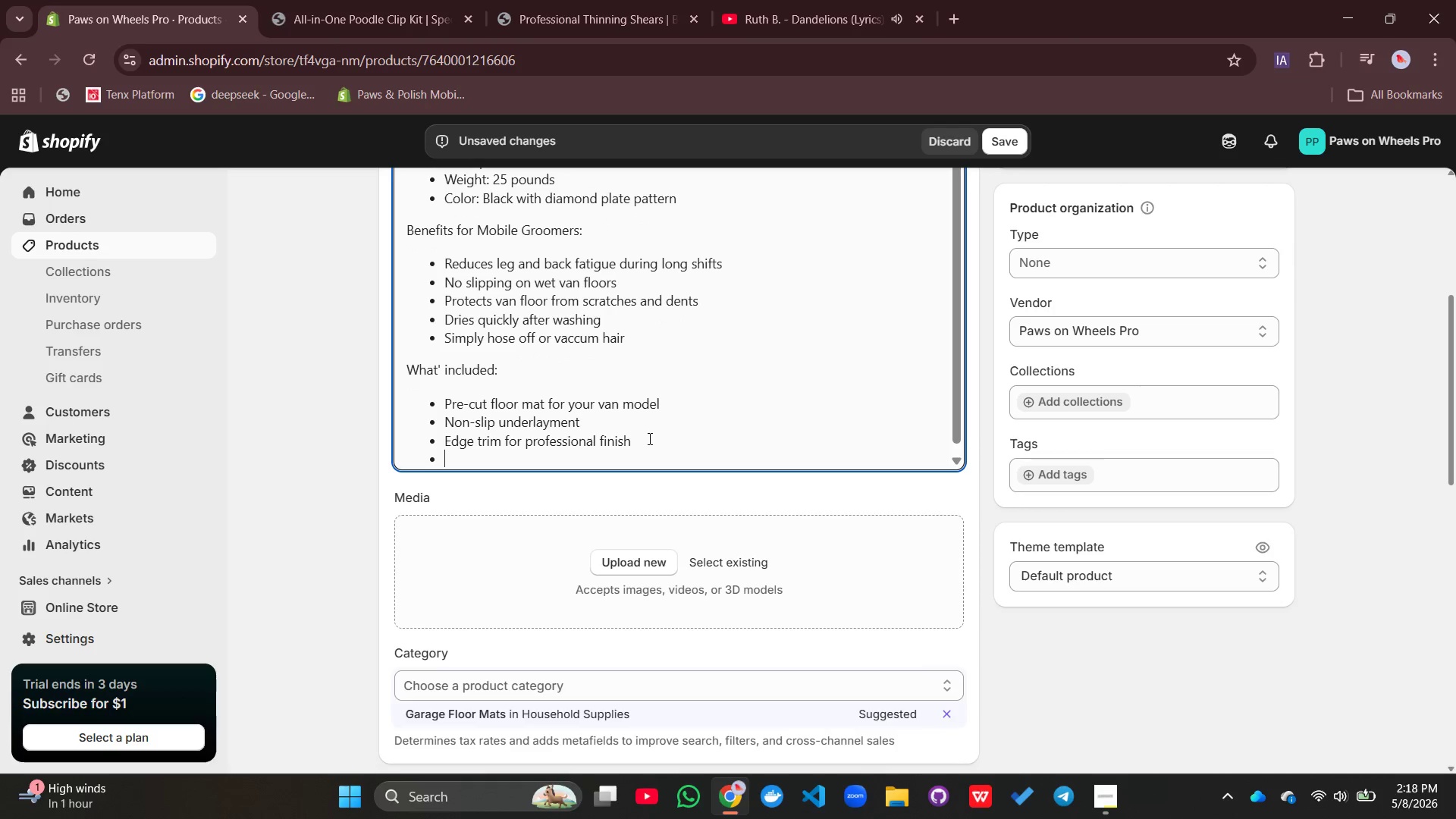 
type(Installation instructions)
 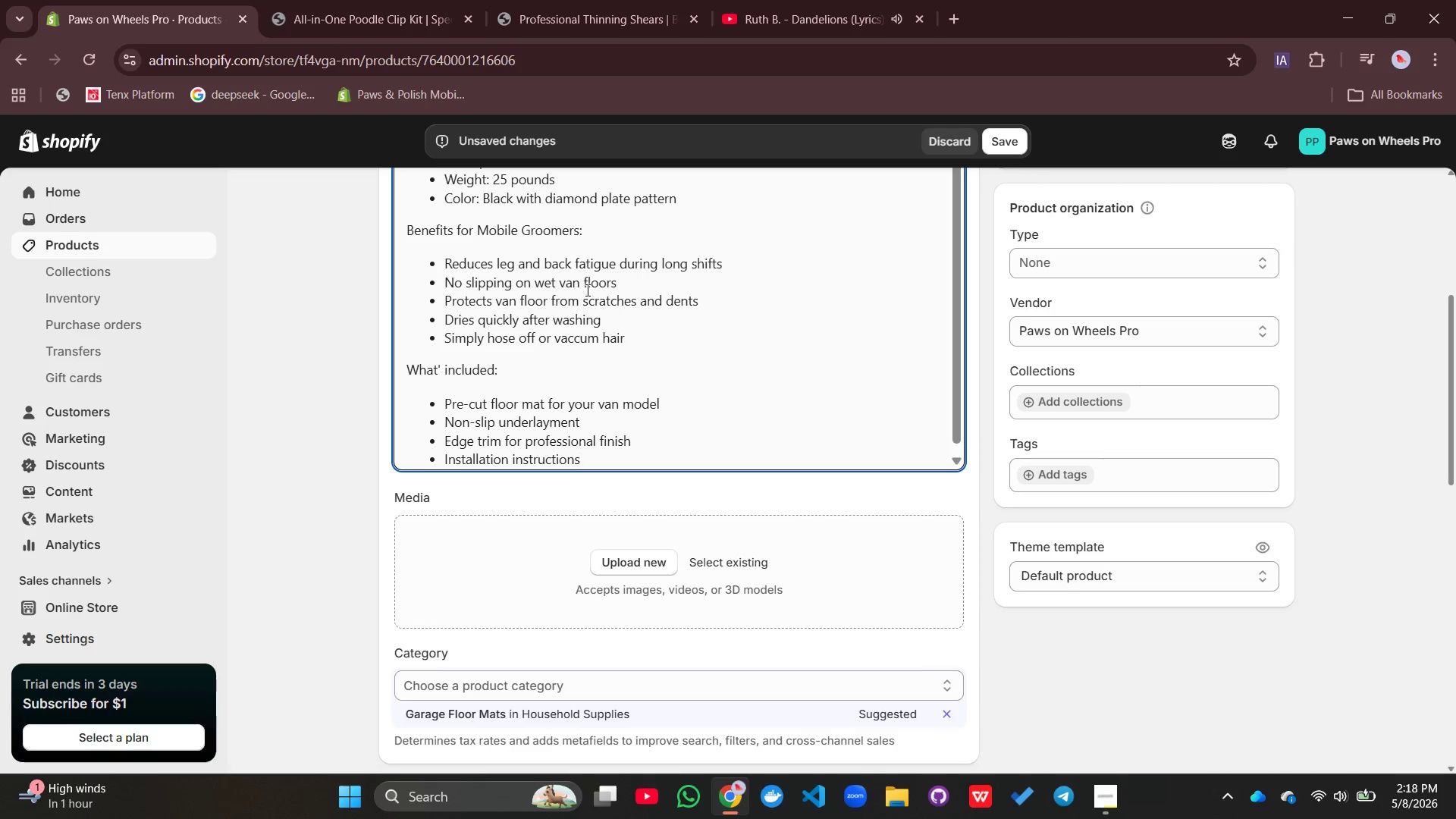 
scroll: coordinate [968, 475], scroll_direction: up, amount: 13.0
 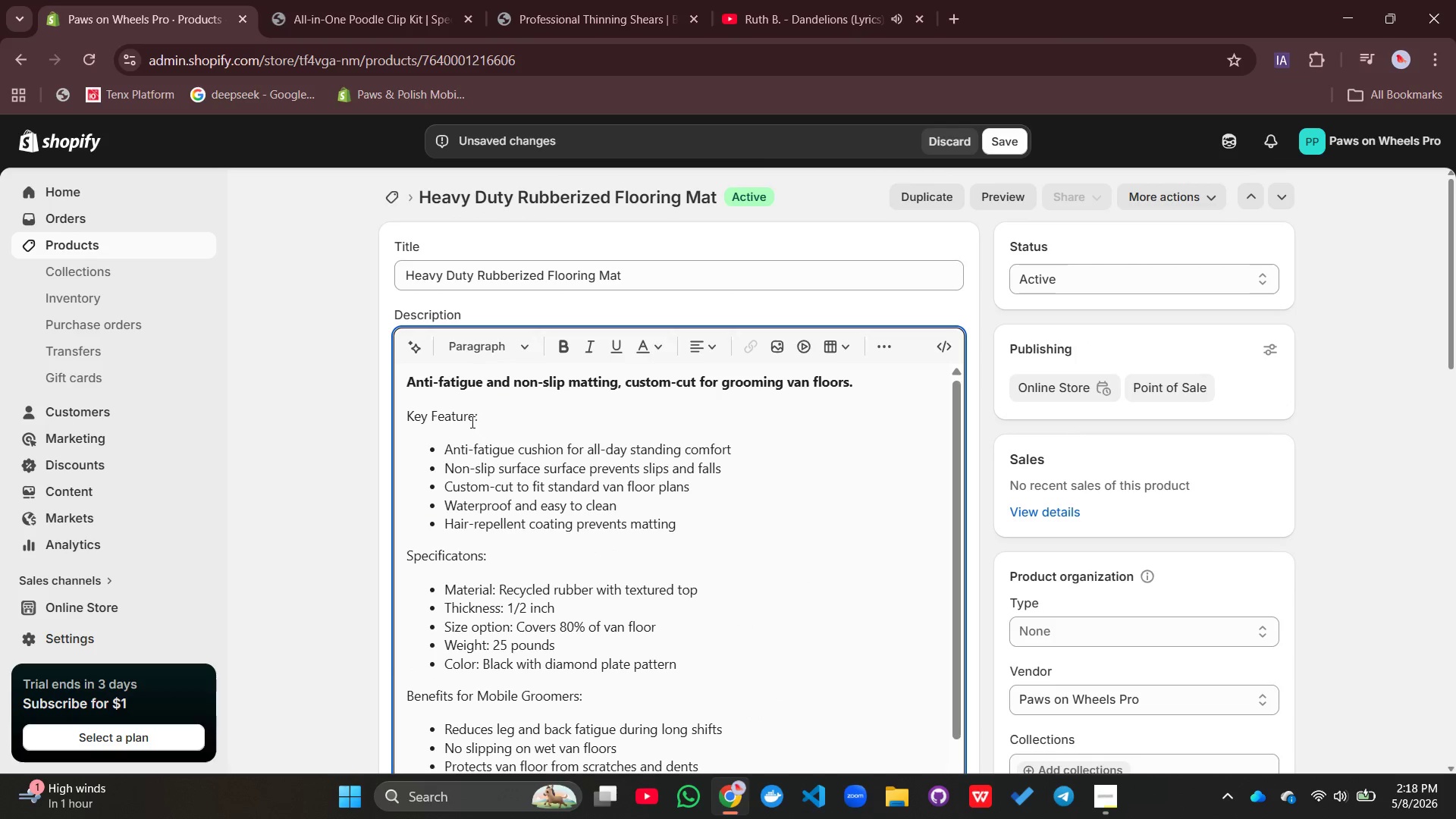 
double_click([457, 415])
 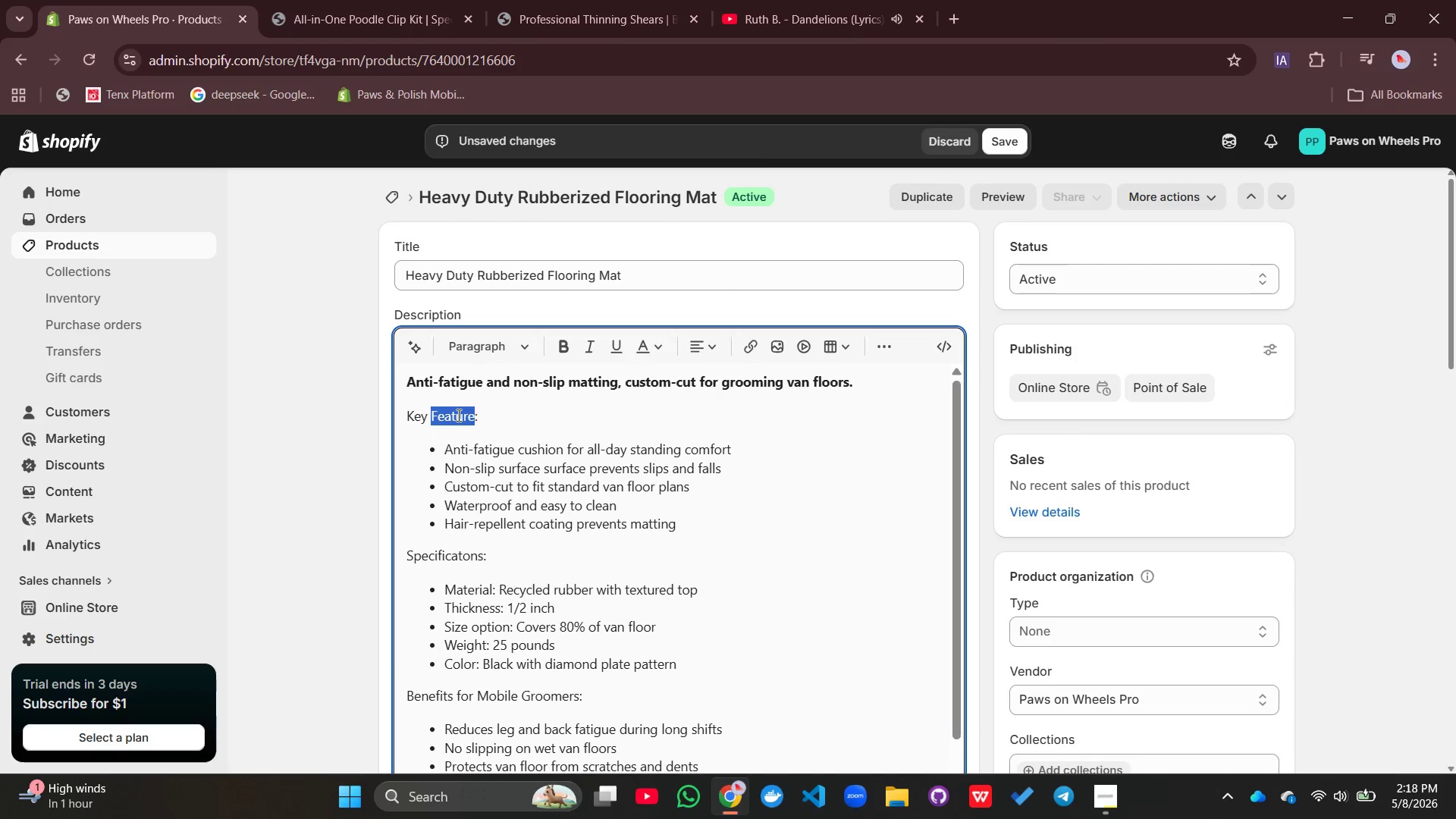 
triple_click([457, 415])
 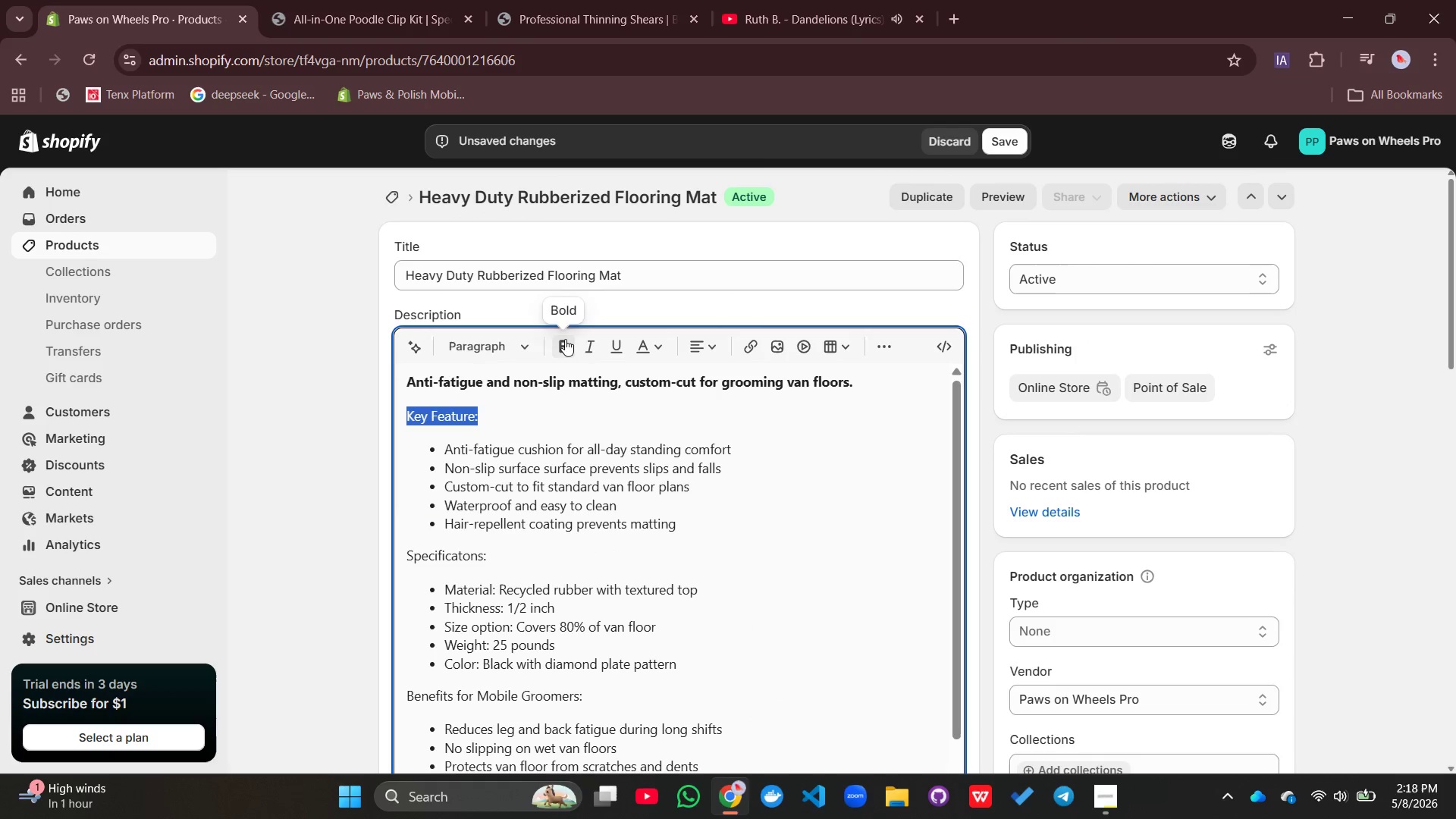 
left_click([563, 338])
 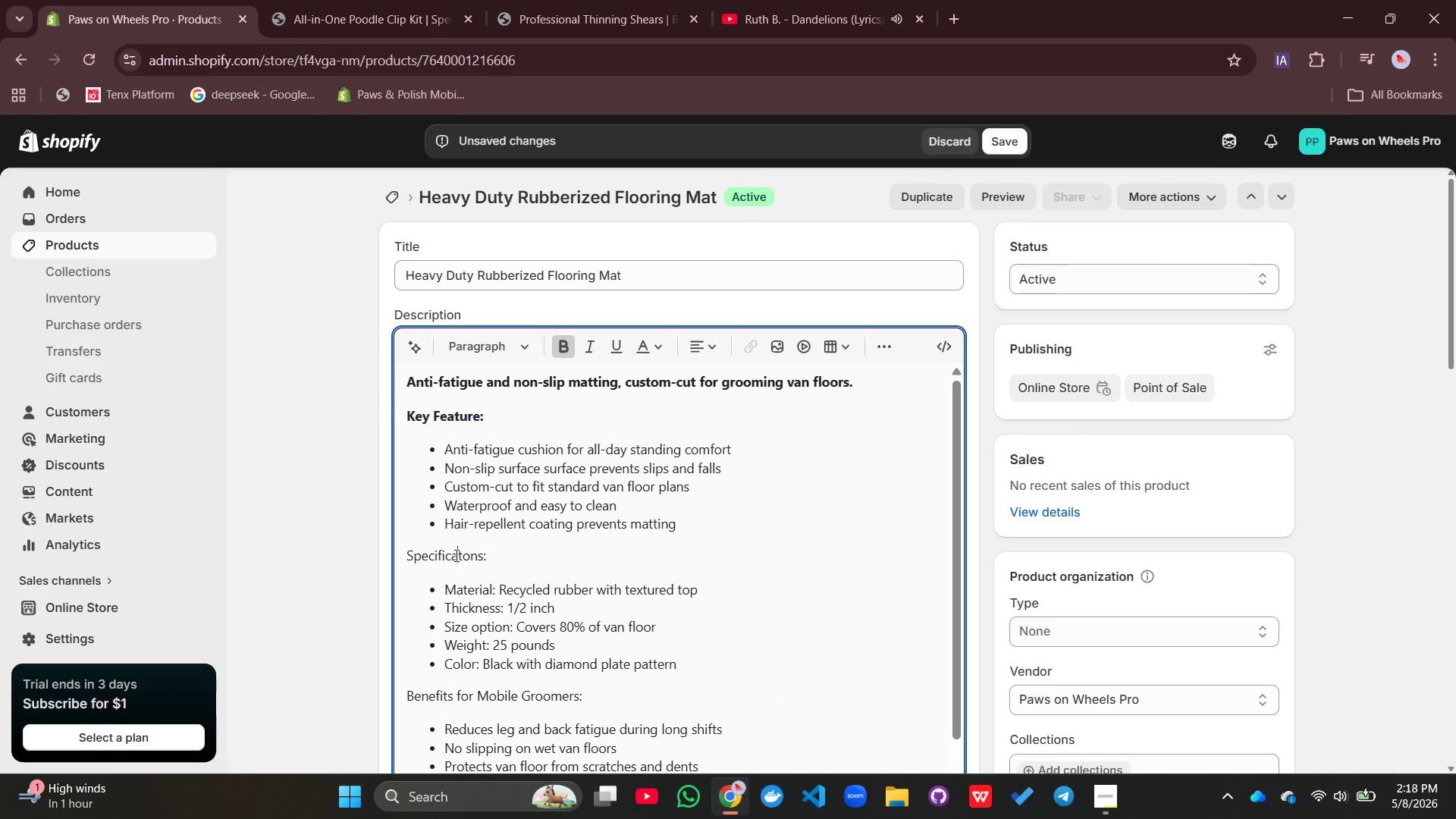 
double_click([455, 555])
 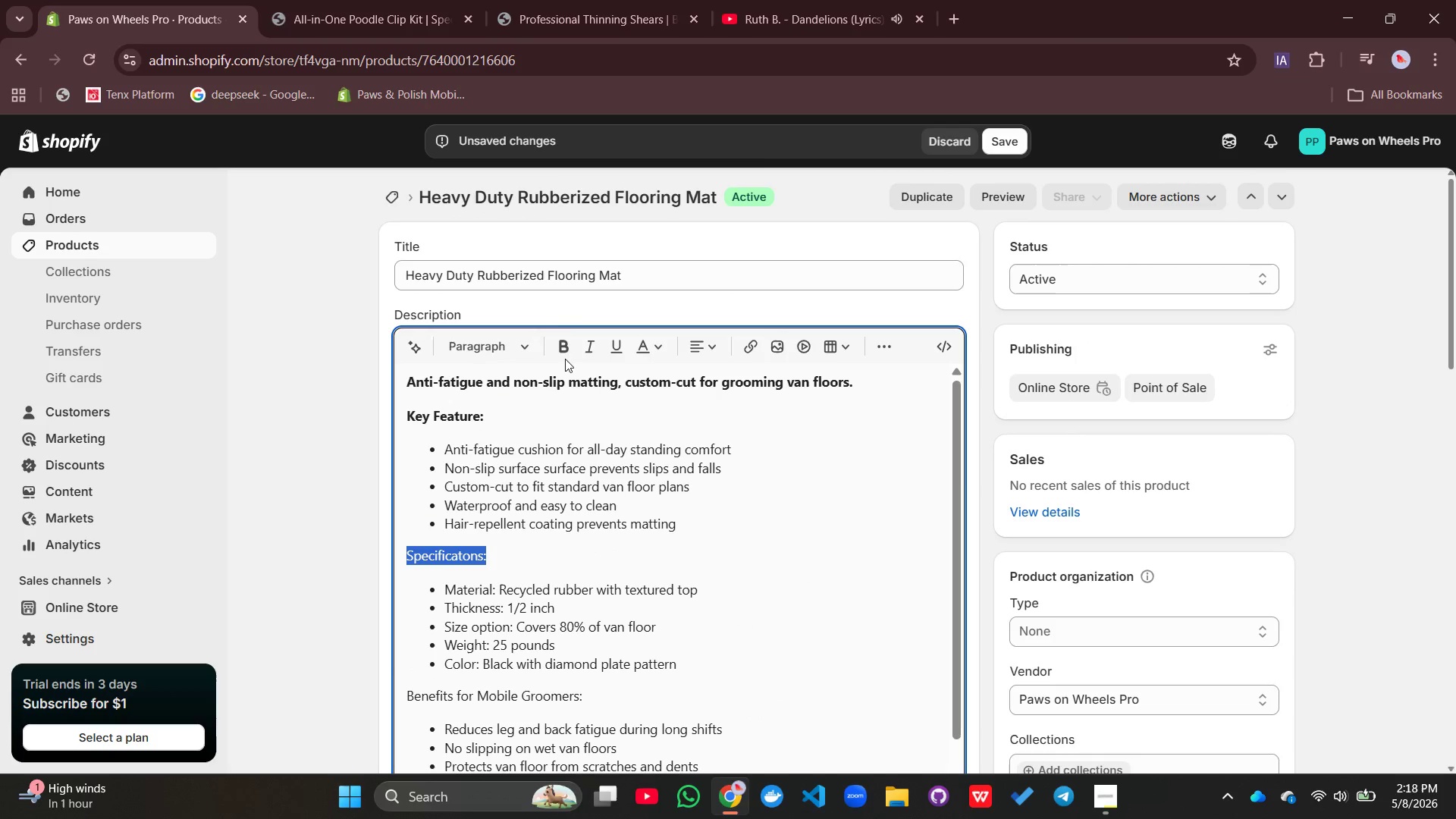 
left_click([565, 347])
 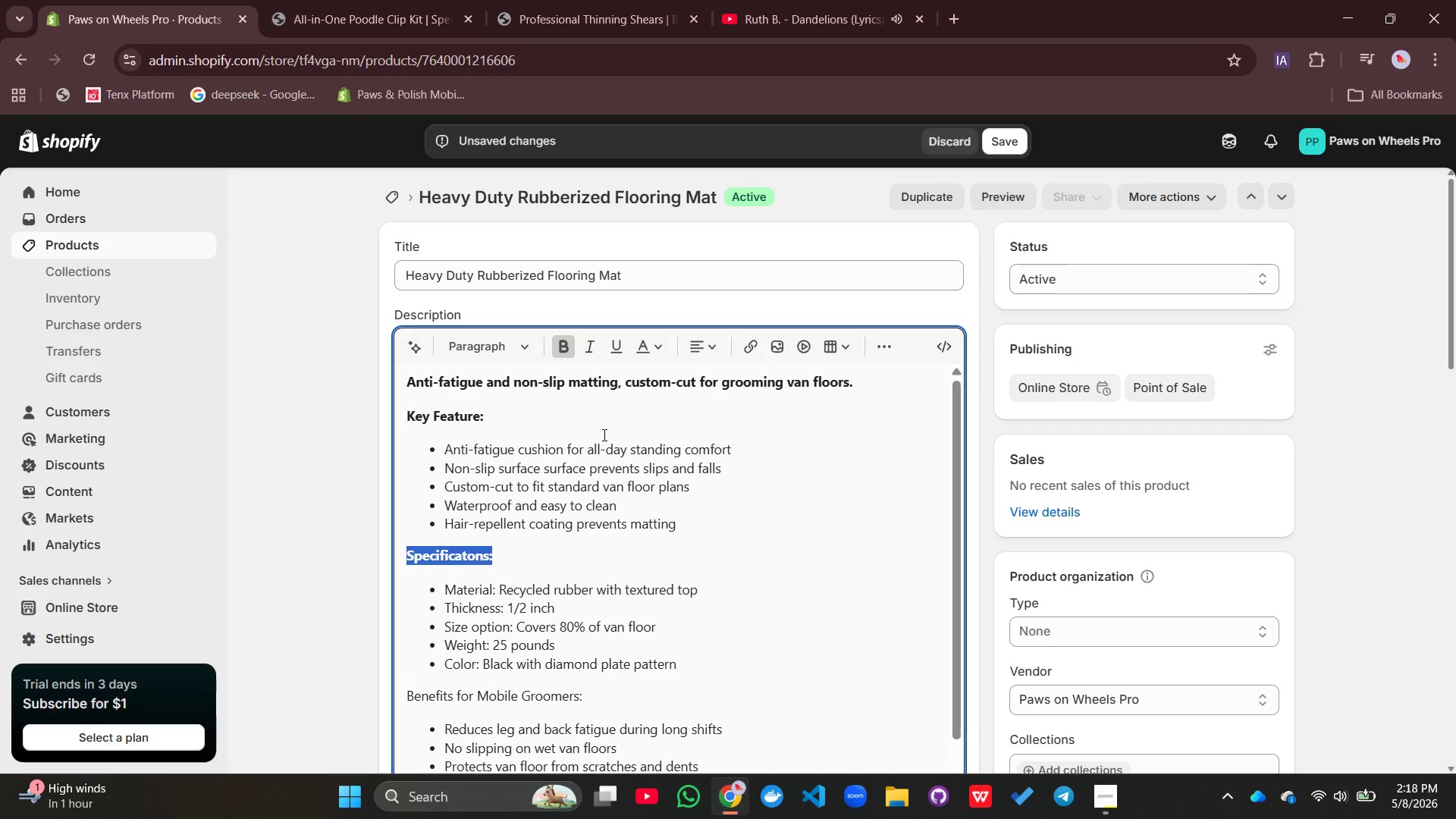 
scroll: coordinate [607, 450], scroll_direction: down, amount: 5.0
 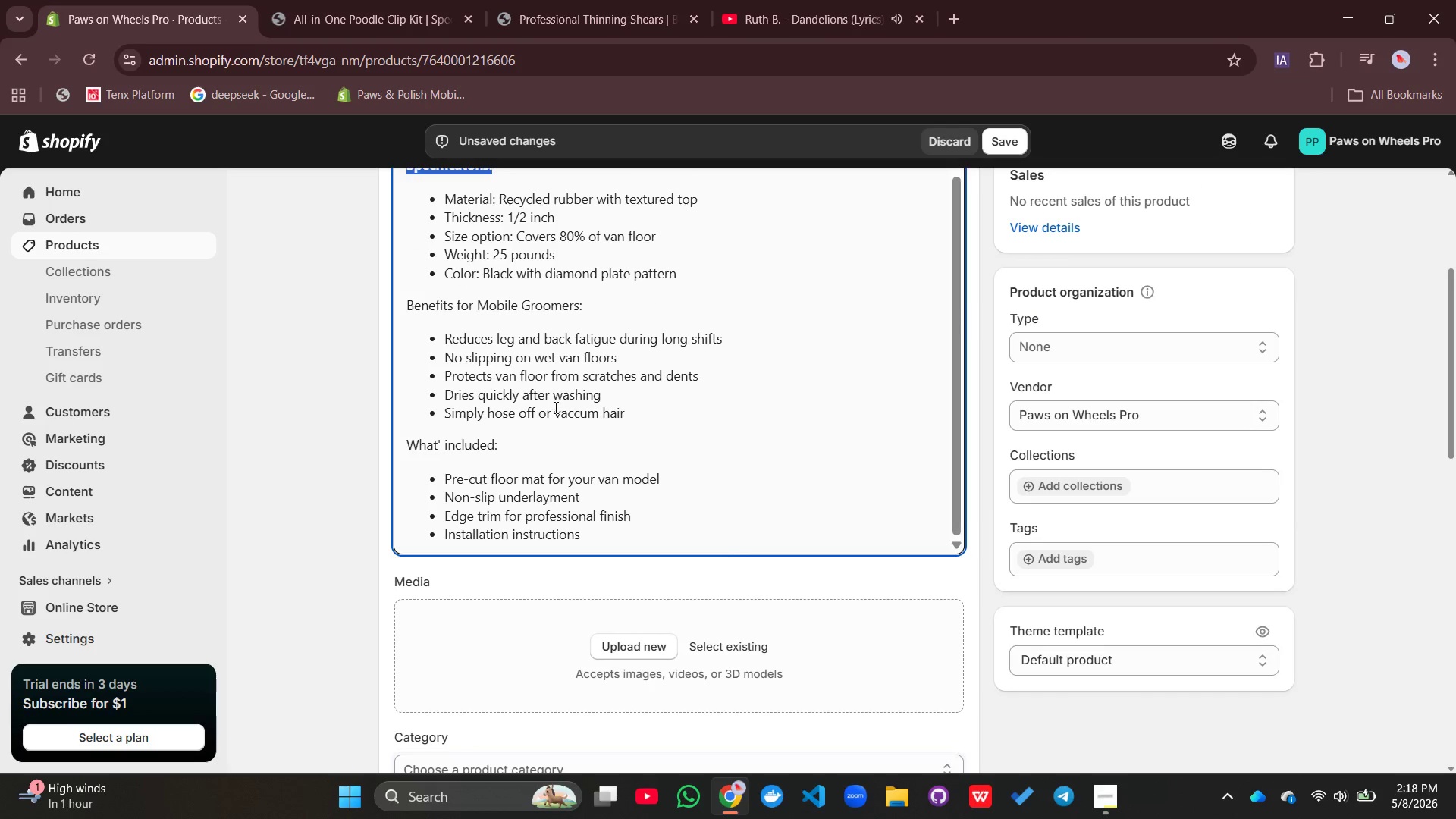 
scroll: coordinate [553, 410], scroll_direction: up, amount: 2.0
 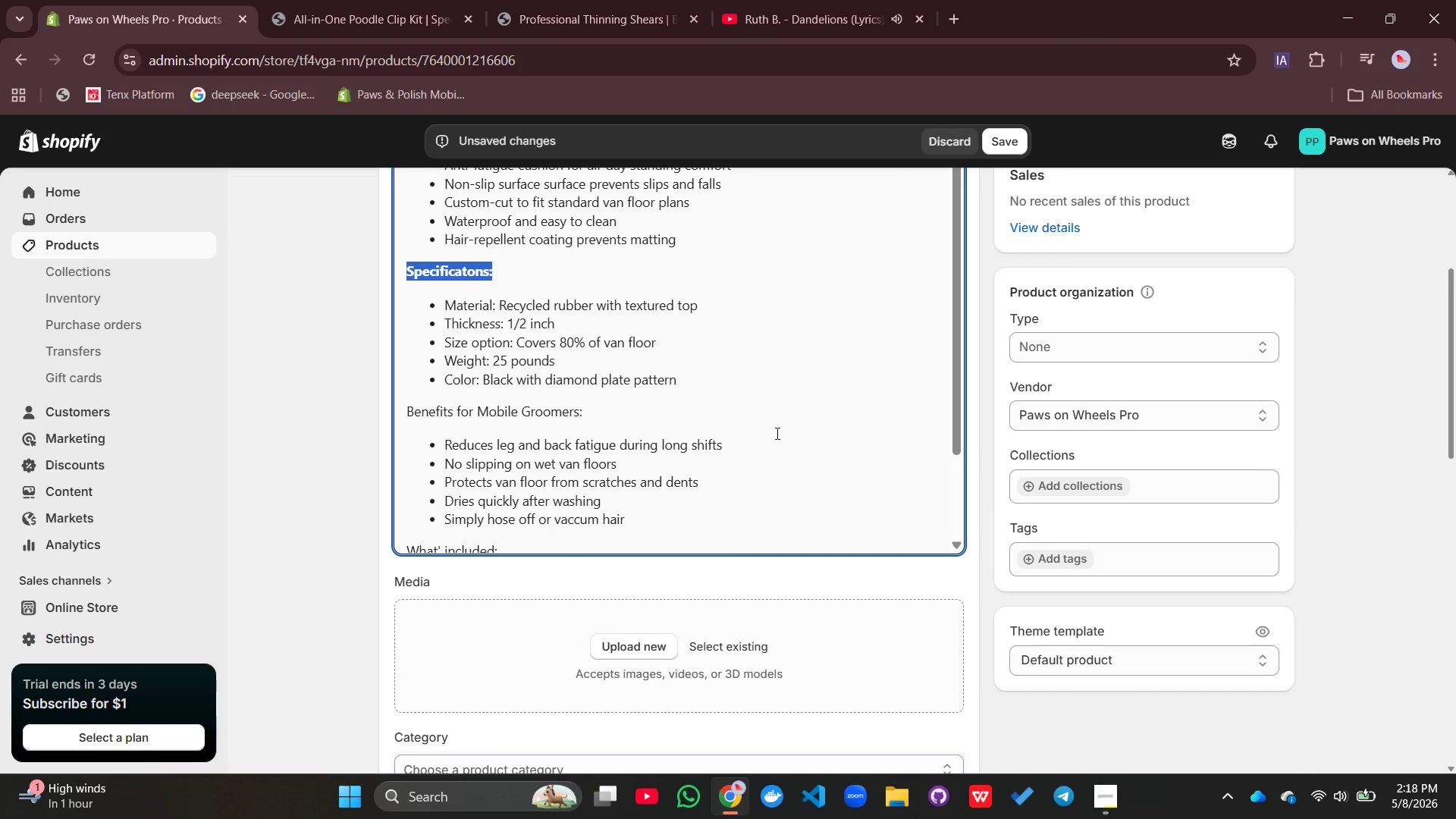 
scroll: coordinate [776, 437], scroll_direction: down, amount: 1.0
 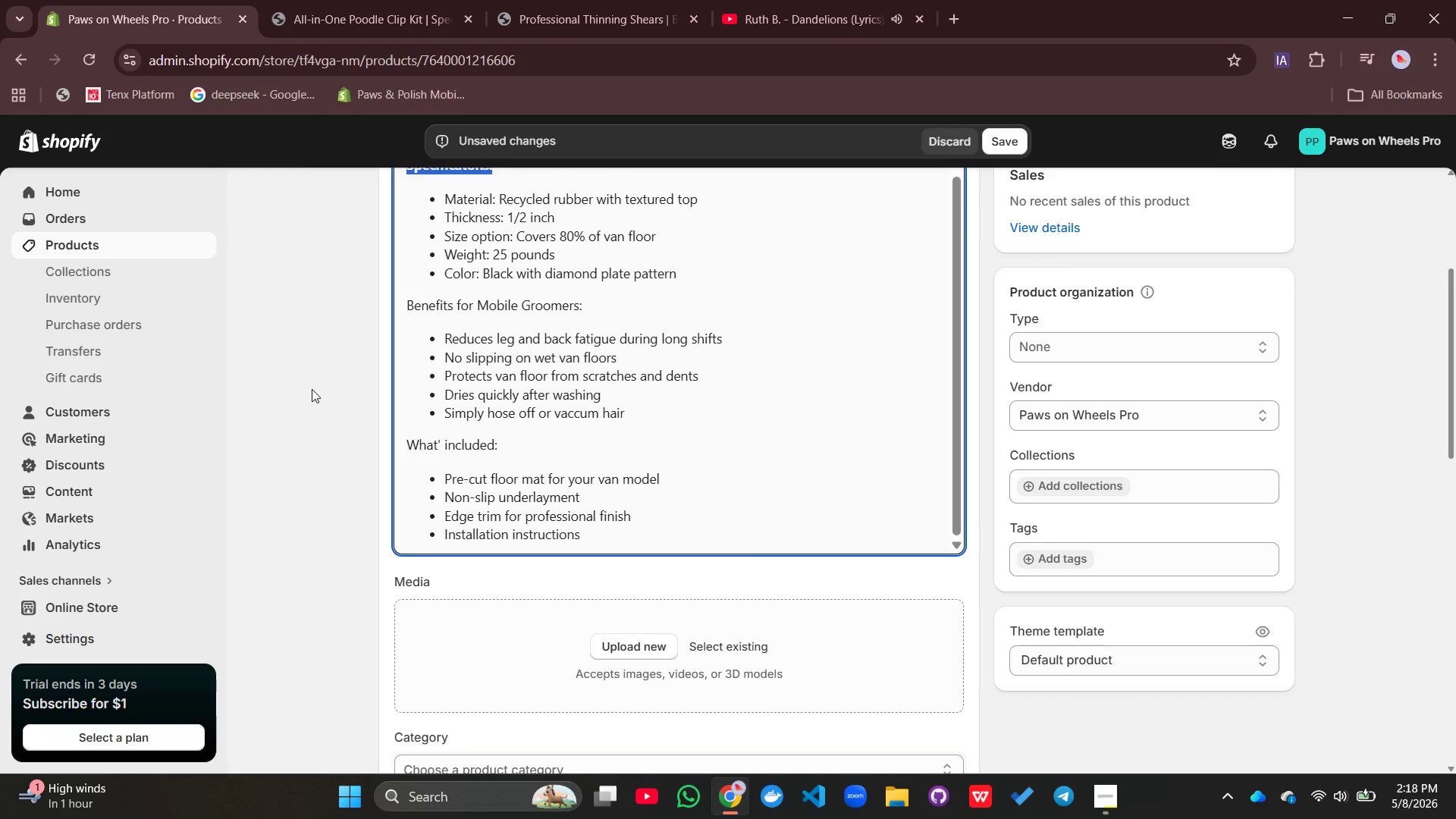 
scroll: coordinate [312, 388], scroll_direction: up, amount: 2.0
 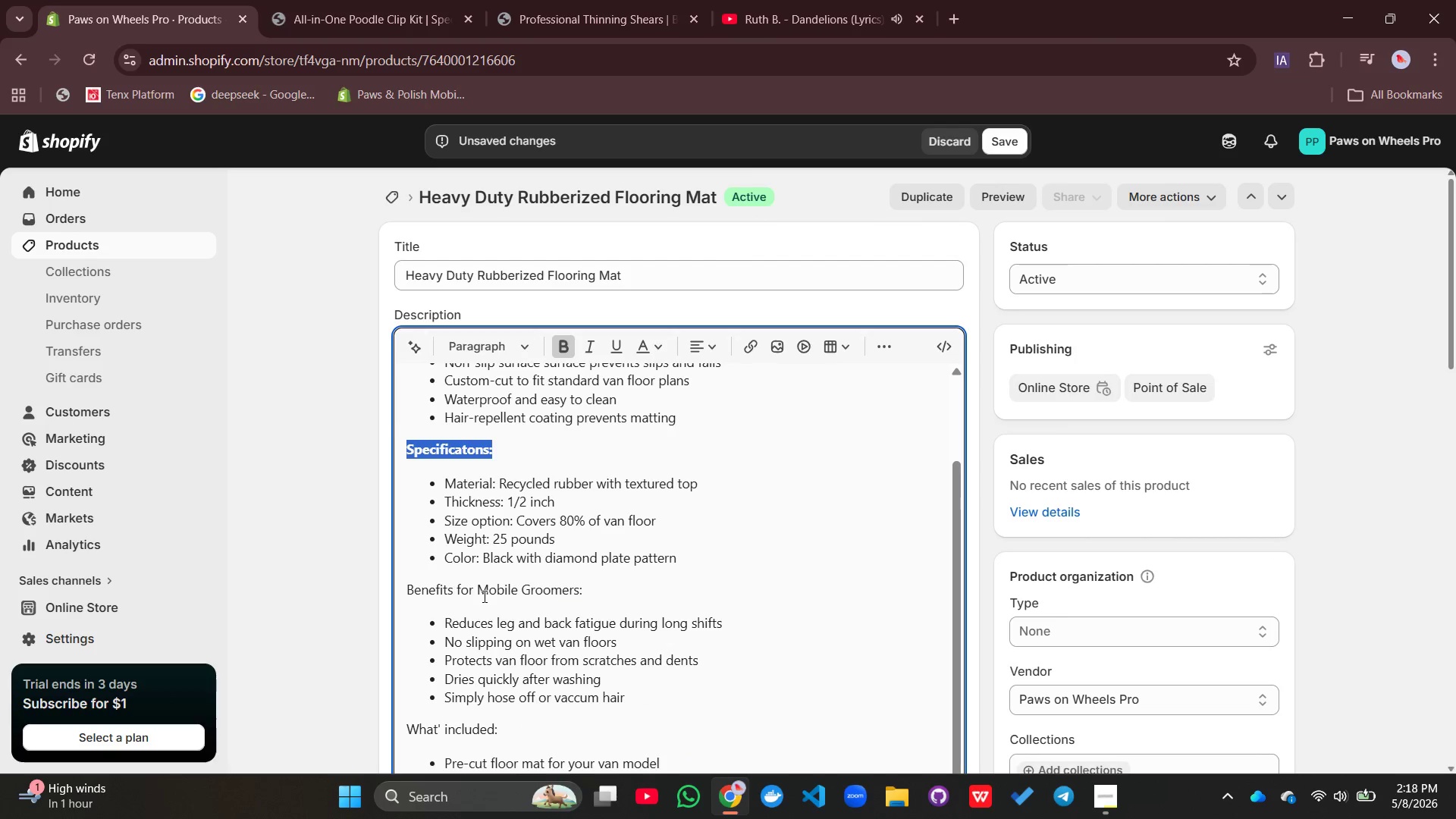 
double_click([483, 596])
 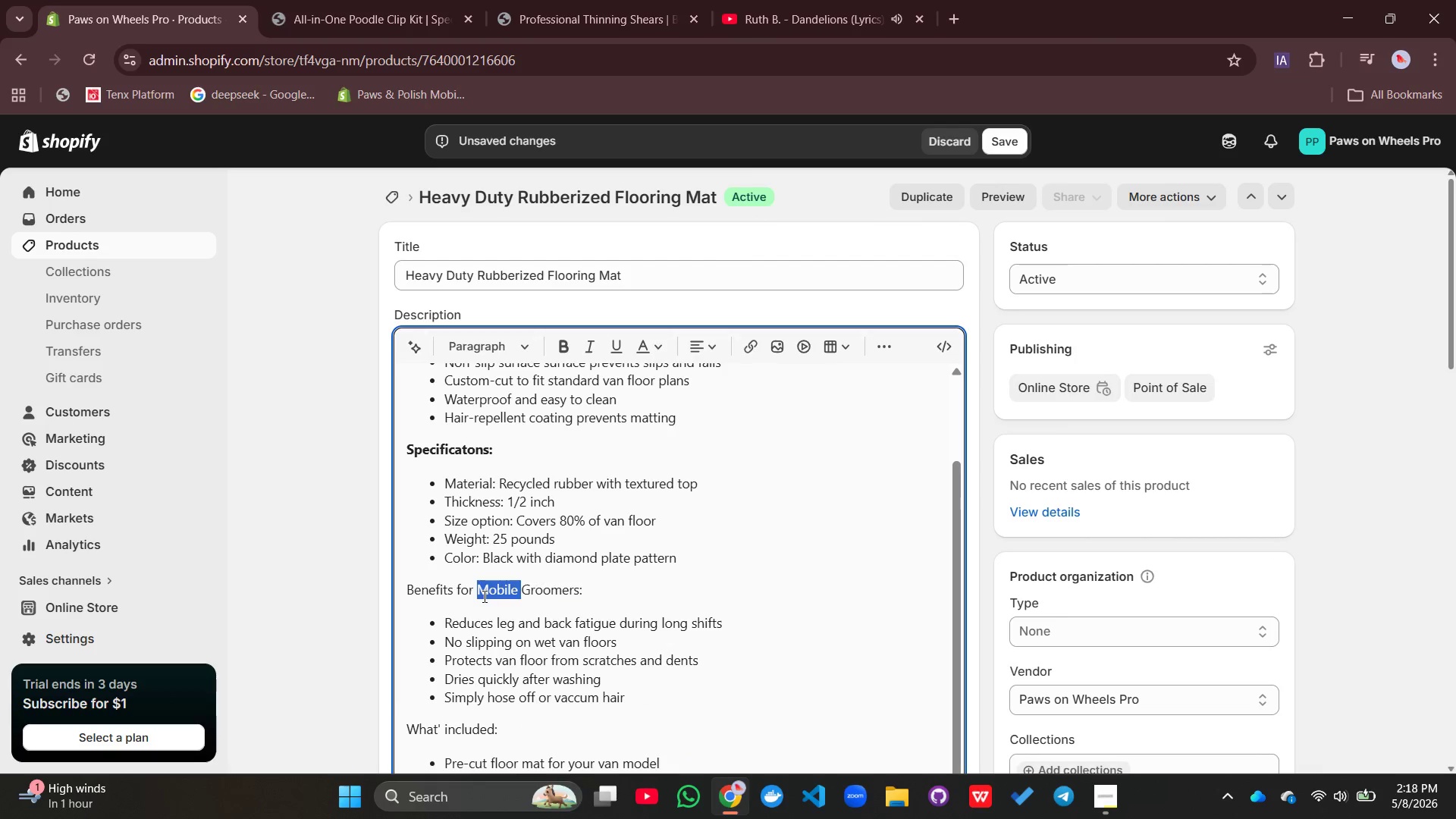 
triple_click([483, 596])
 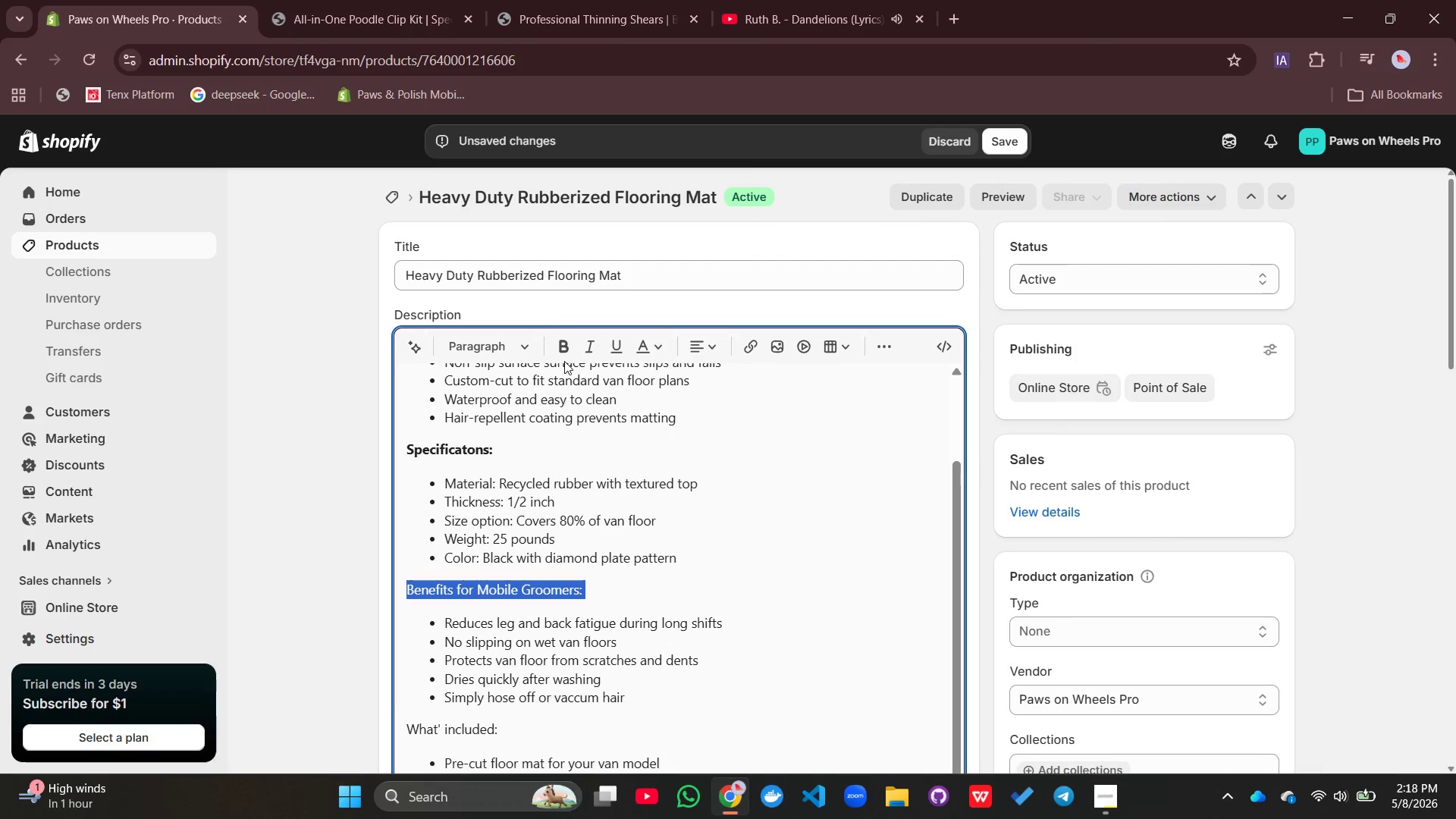 
left_click([566, 352])
 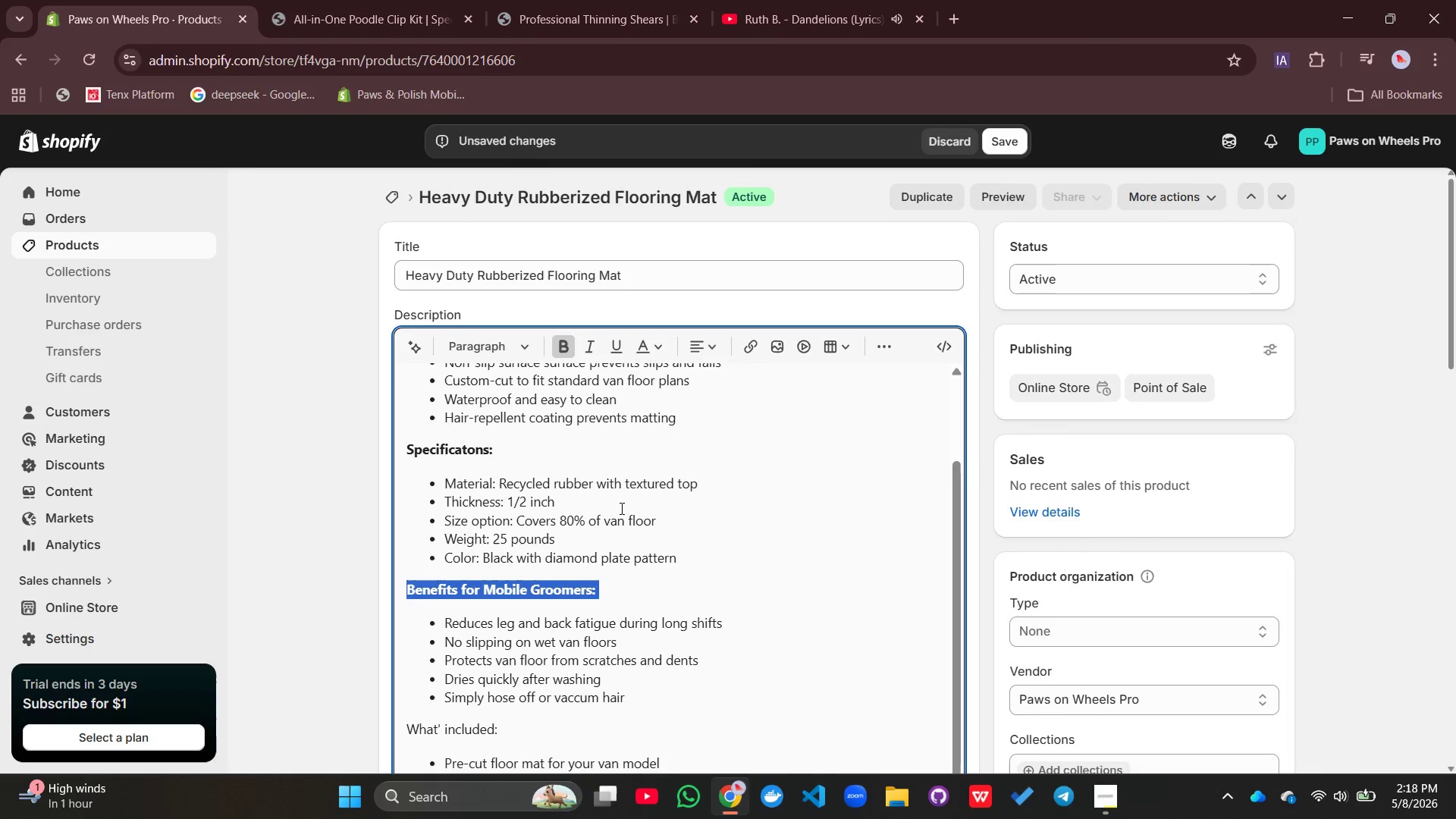 
scroll: coordinate [620, 508], scroll_direction: down, amount: 2.0
 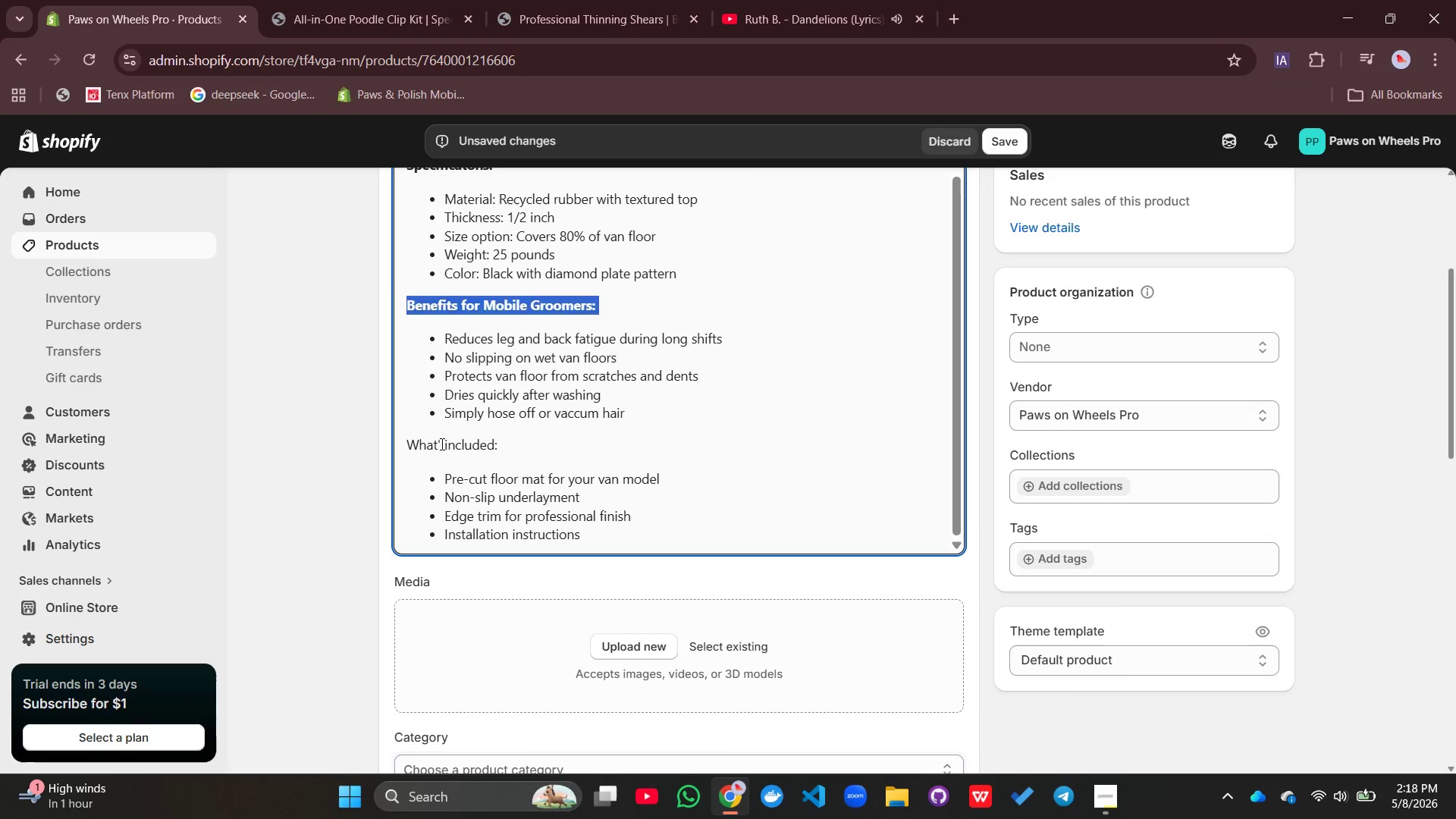 
double_click([441, 444])
 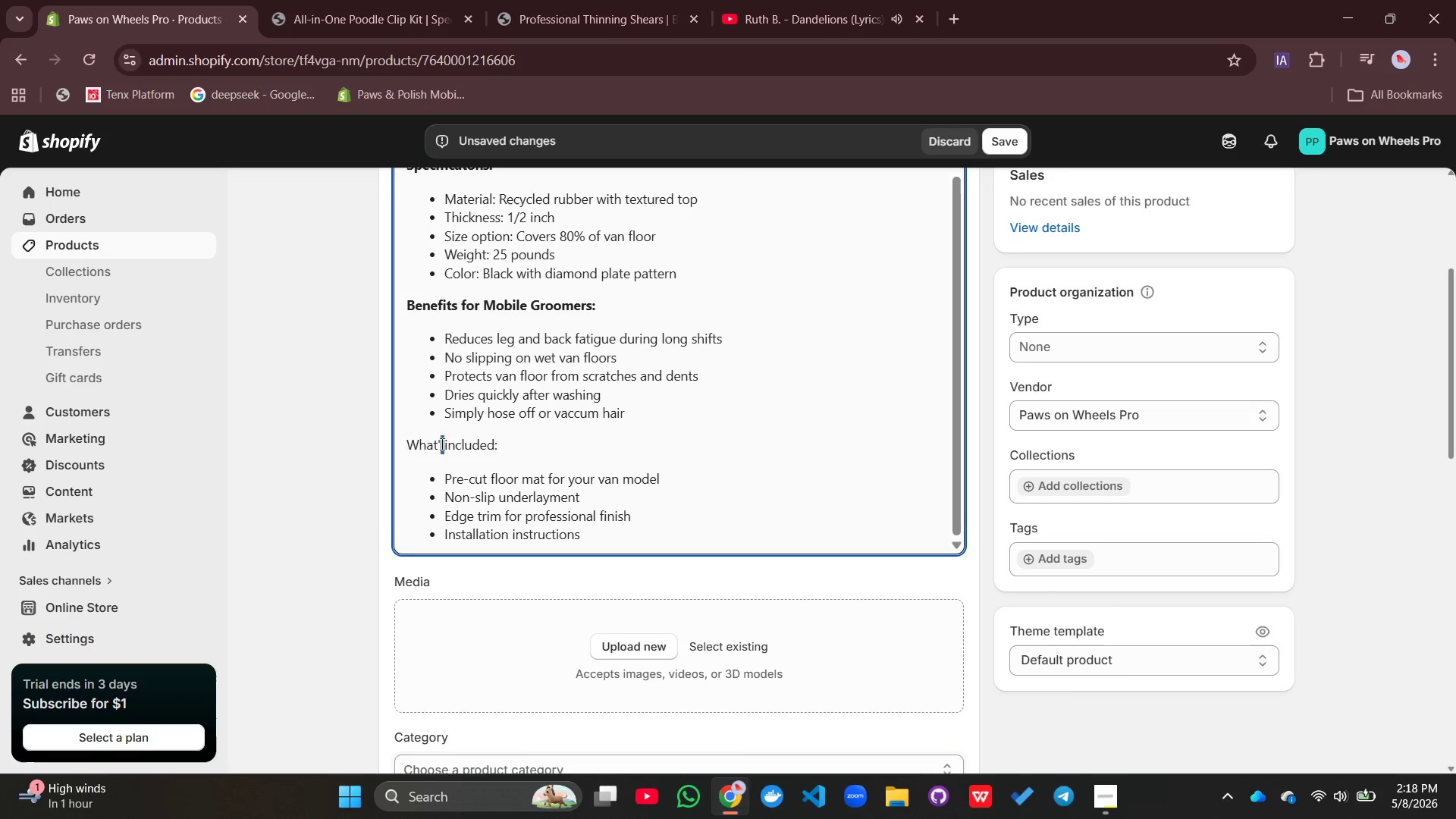 
triple_click([441, 444])
 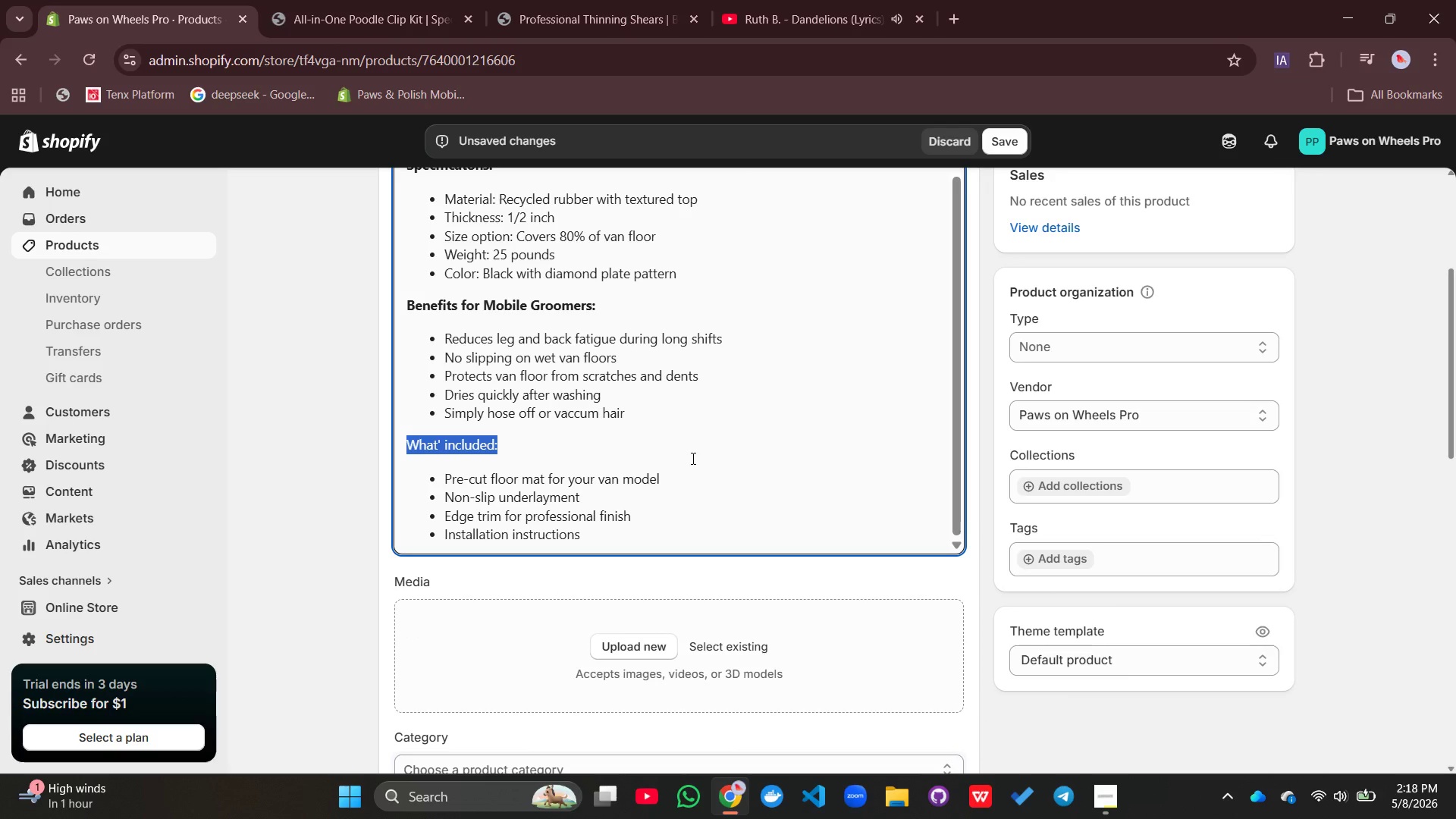 
scroll: coordinate [692, 477], scroll_direction: up, amount: 7.0
 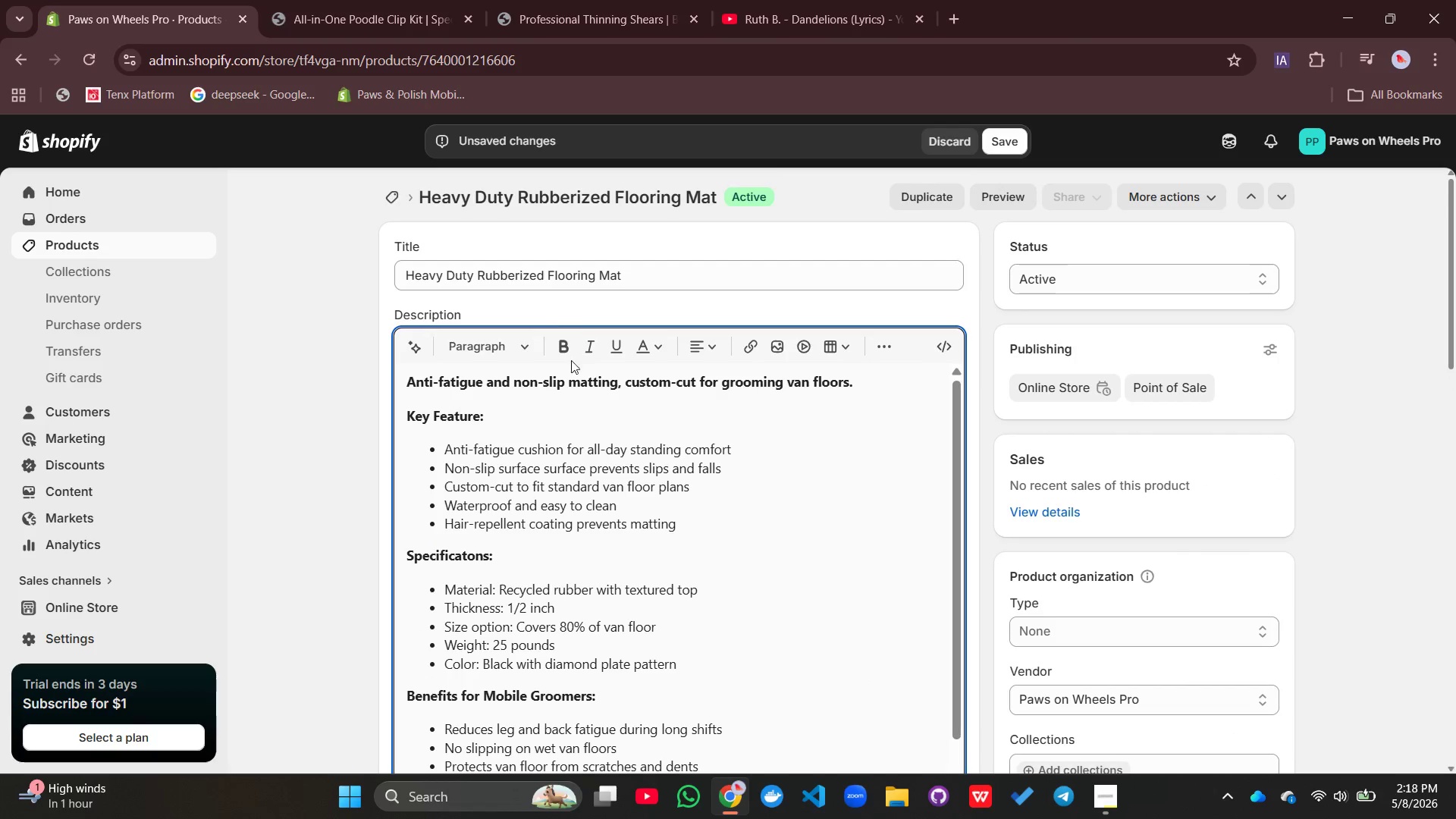 
left_click([548, 341])
 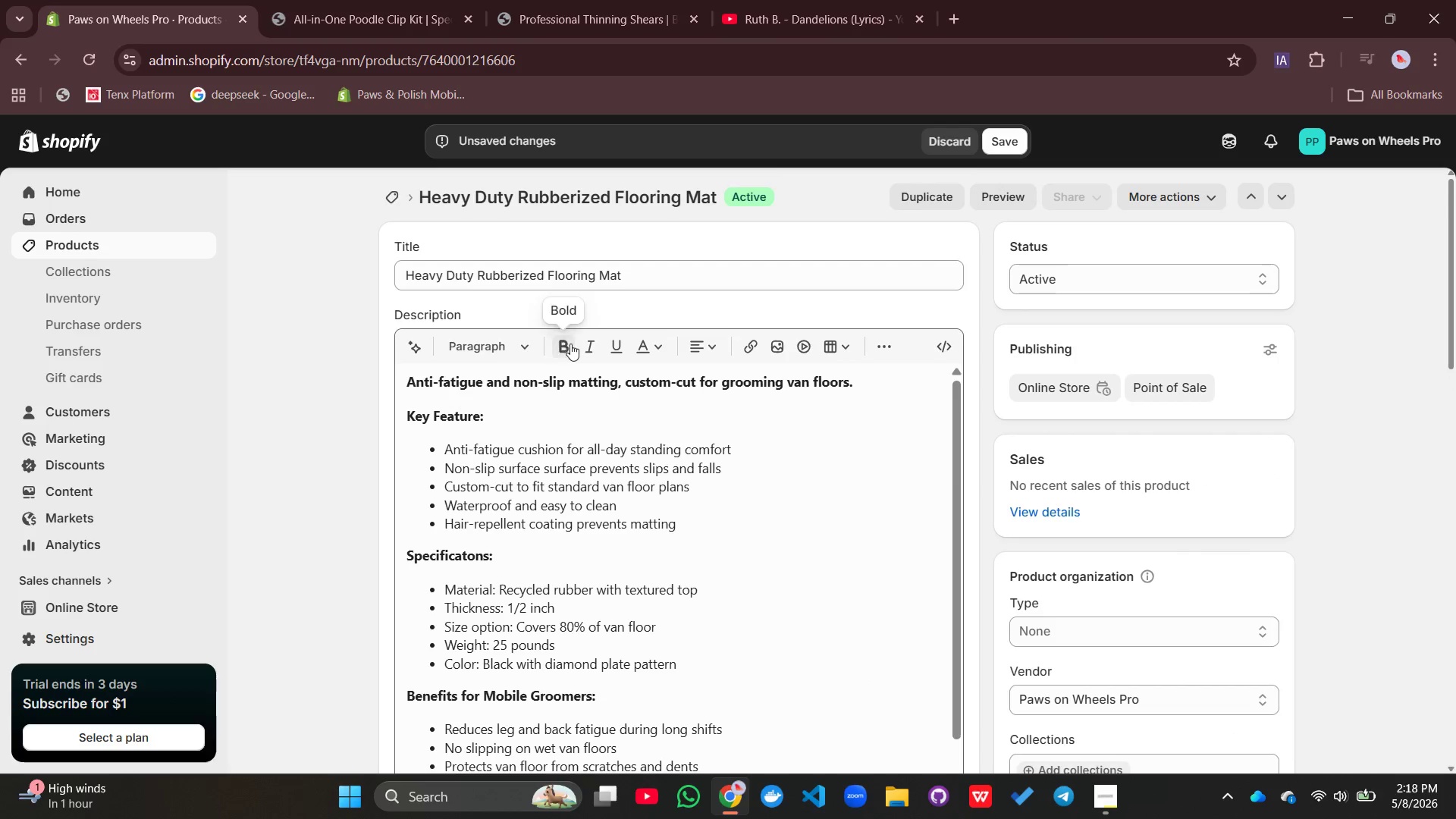 
left_click([570, 344])
 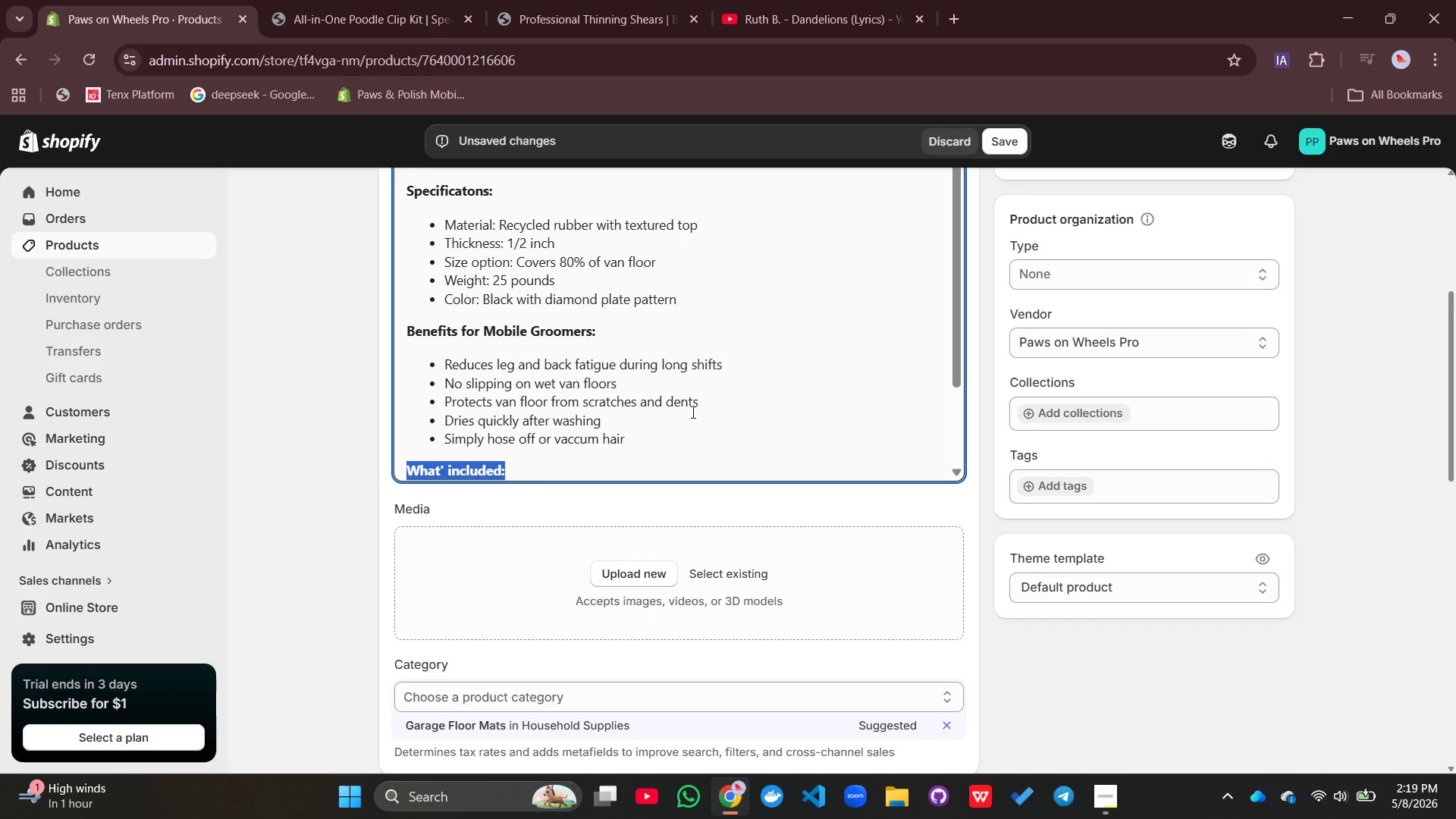 
left_click([700, 417])
 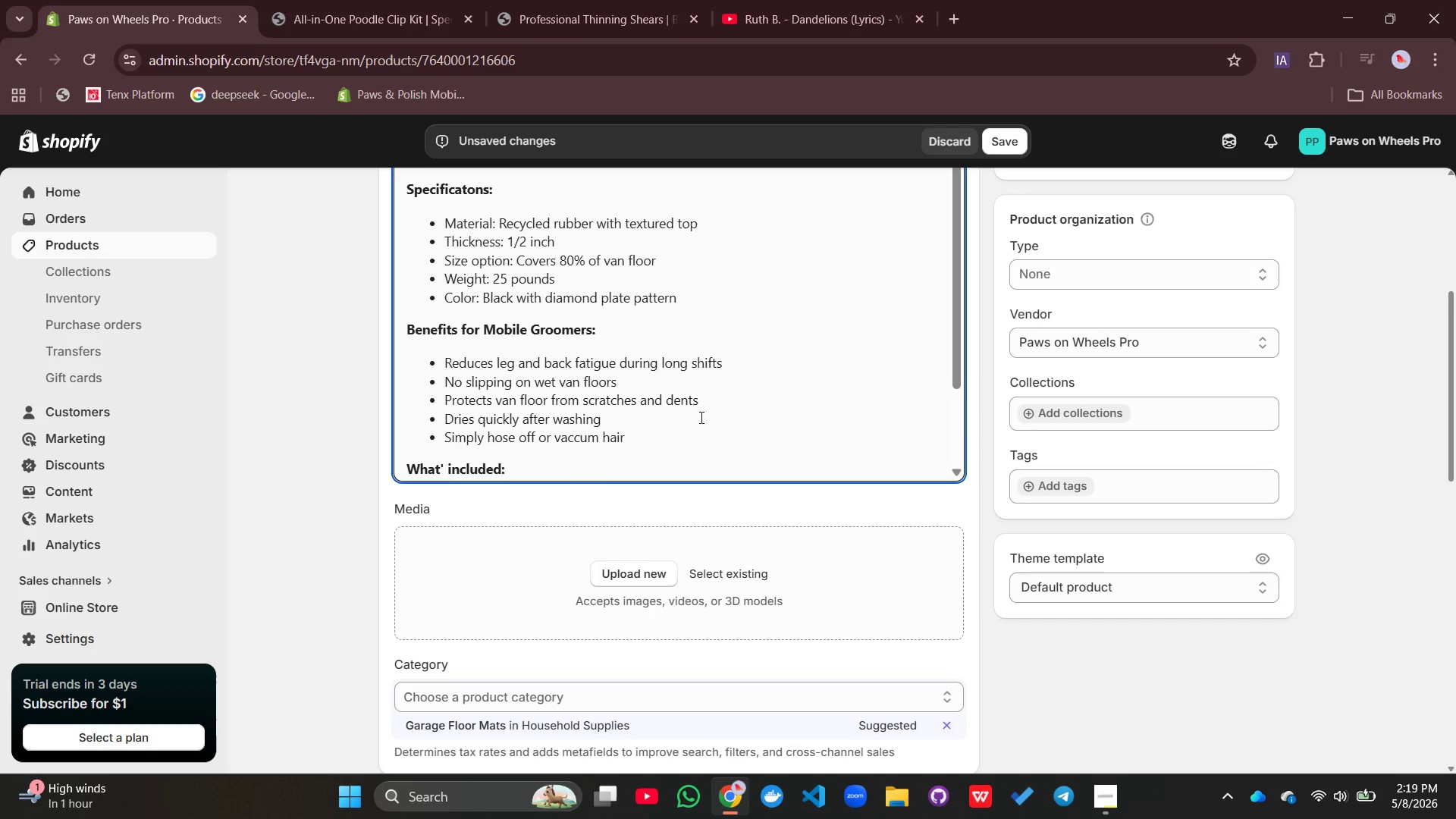 
scroll: coordinate [700, 417], scroll_direction: down, amount: 4.0
 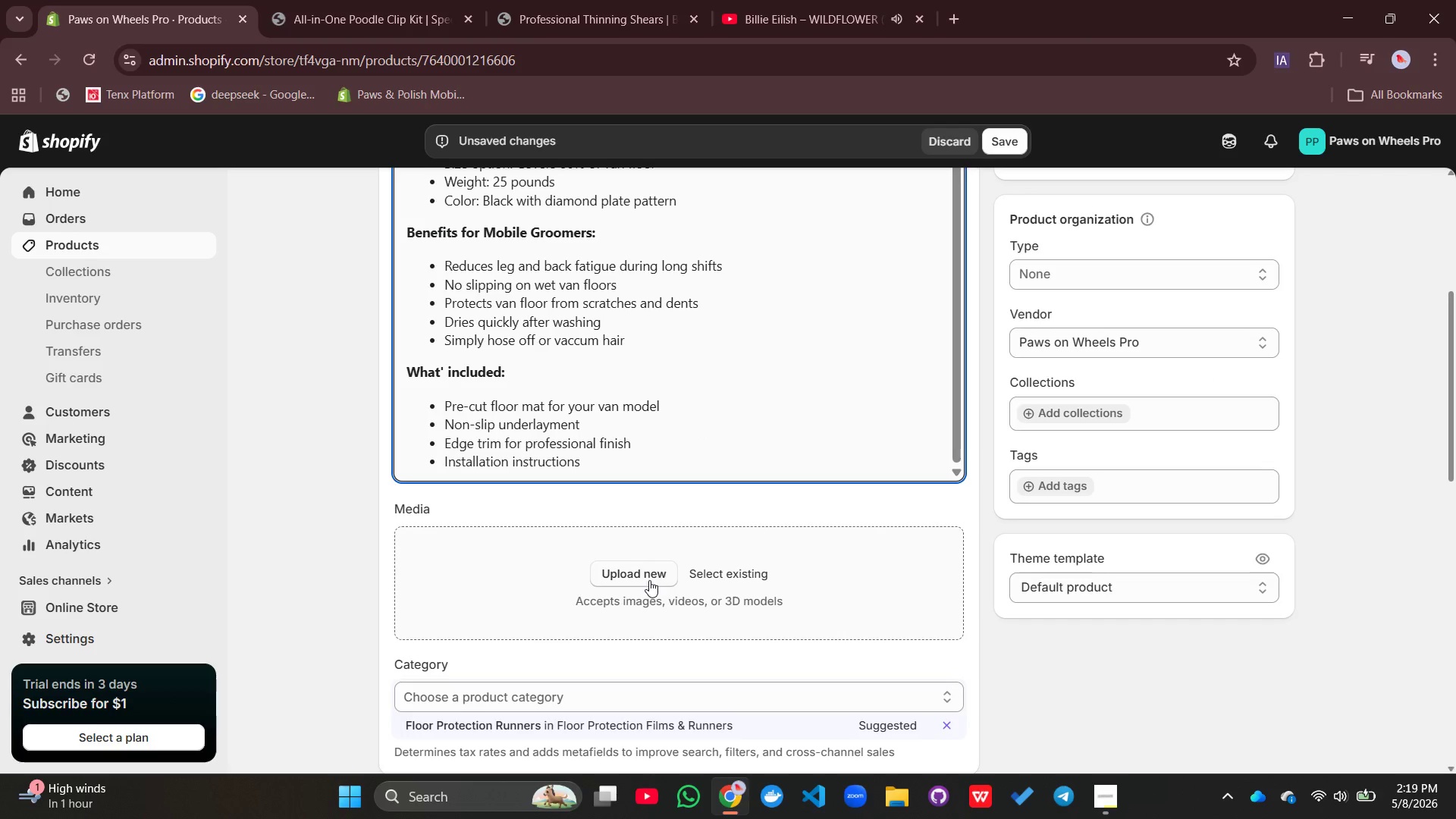 
mouse_move([656, 549])
 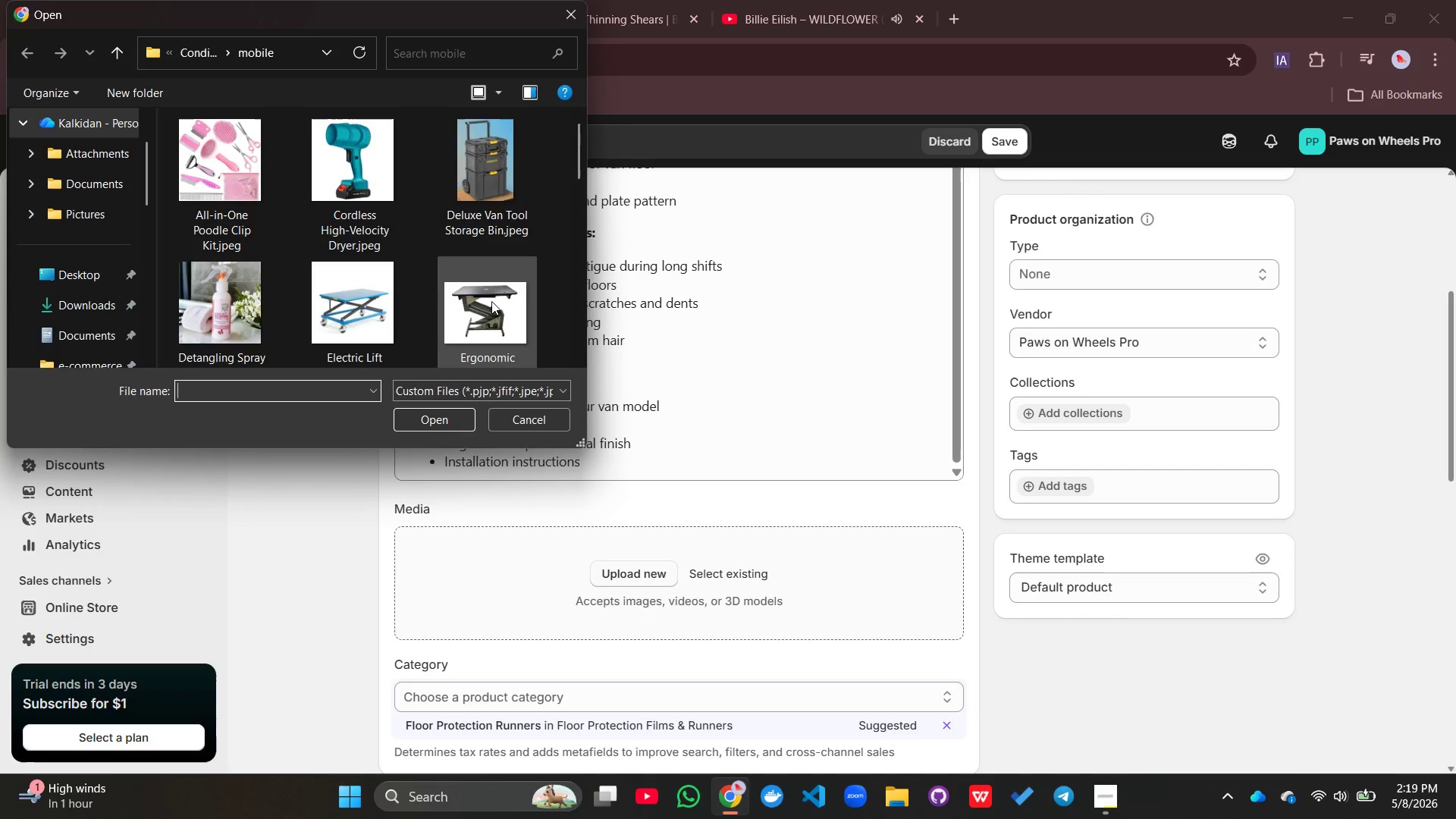 
scroll: coordinate [342, 265], scroll_direction: down, amount: 4.0
 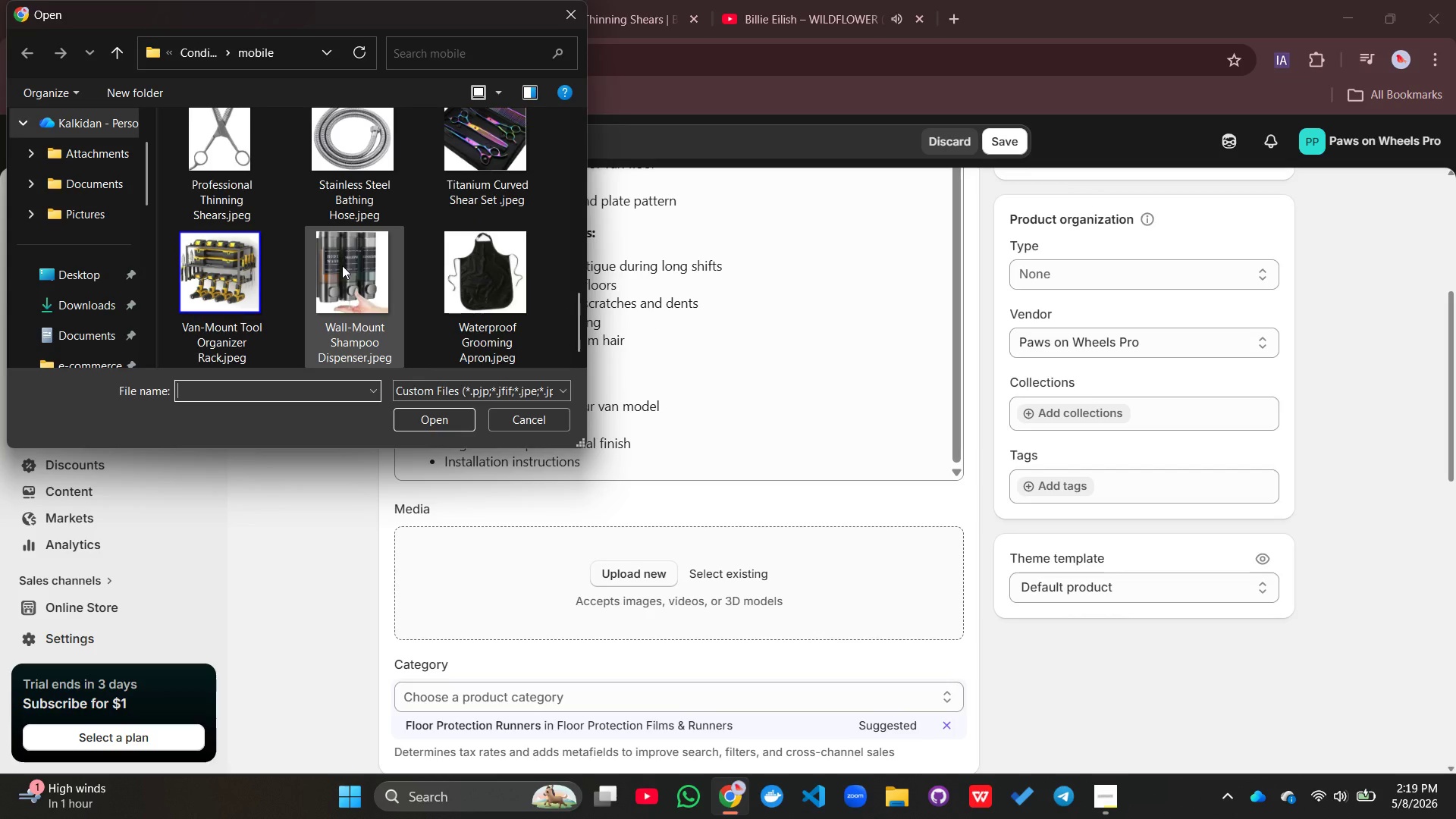 
scroll: coordinate [342, 265], scroll_direction: none, amount: 0.0
 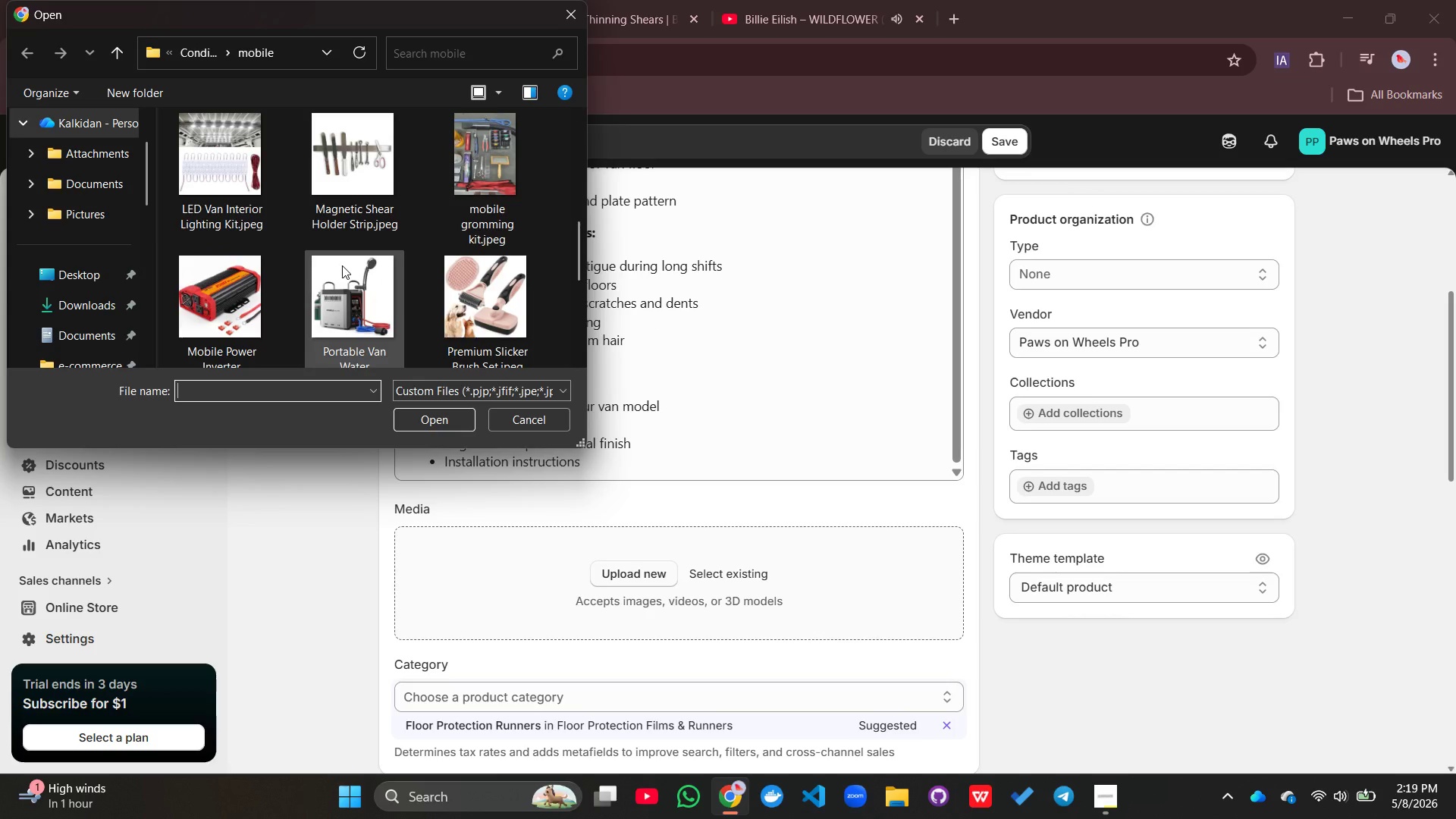 
scroll: coordinate [342, 265], scroll_direction: up, amount: 1.0
 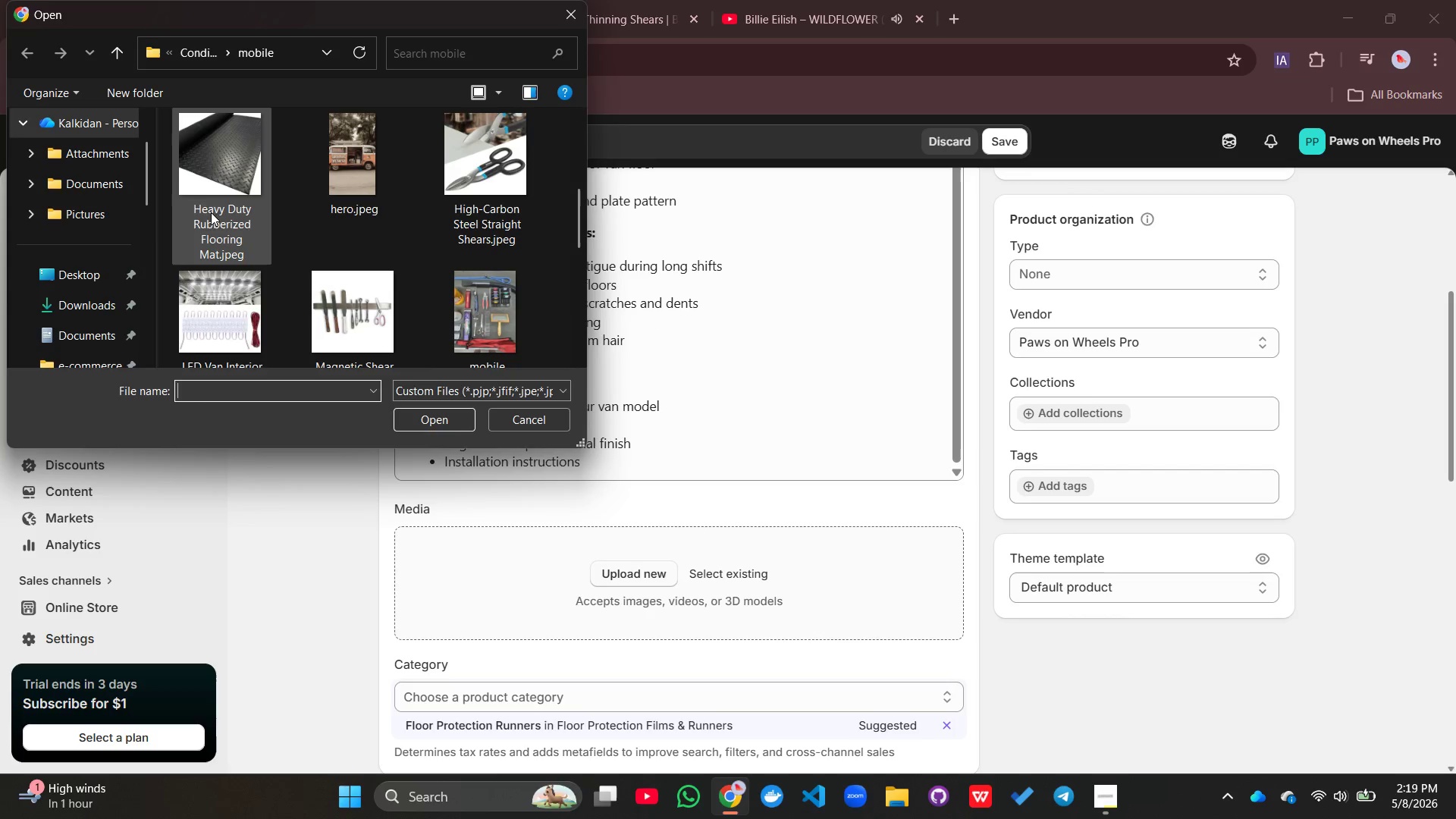 
left_click([195, 190])
 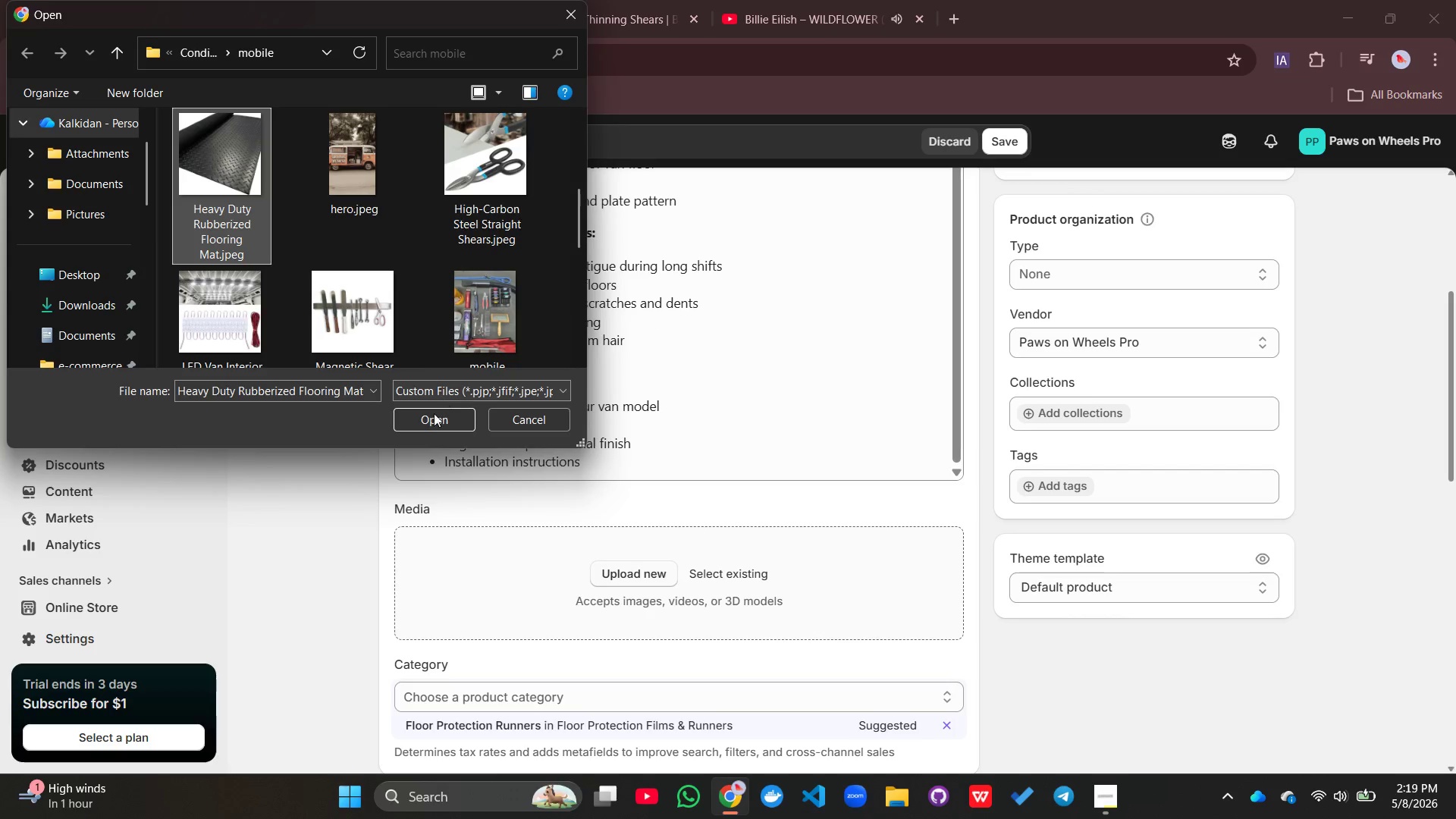 
left_click([433, 415])
 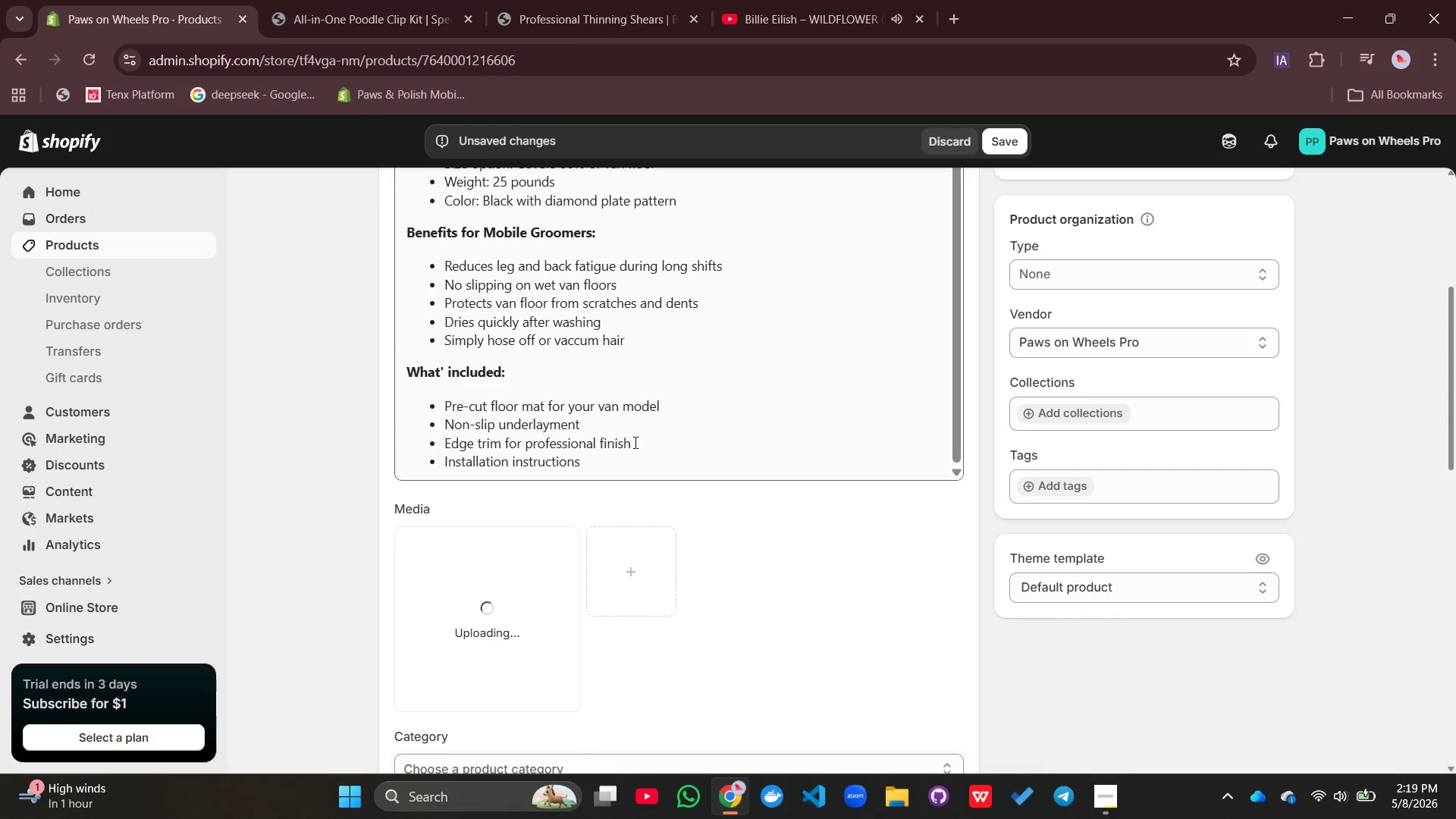 
scroll: coordinate [634, 442], scroll_direction: down, amount: 3.0
 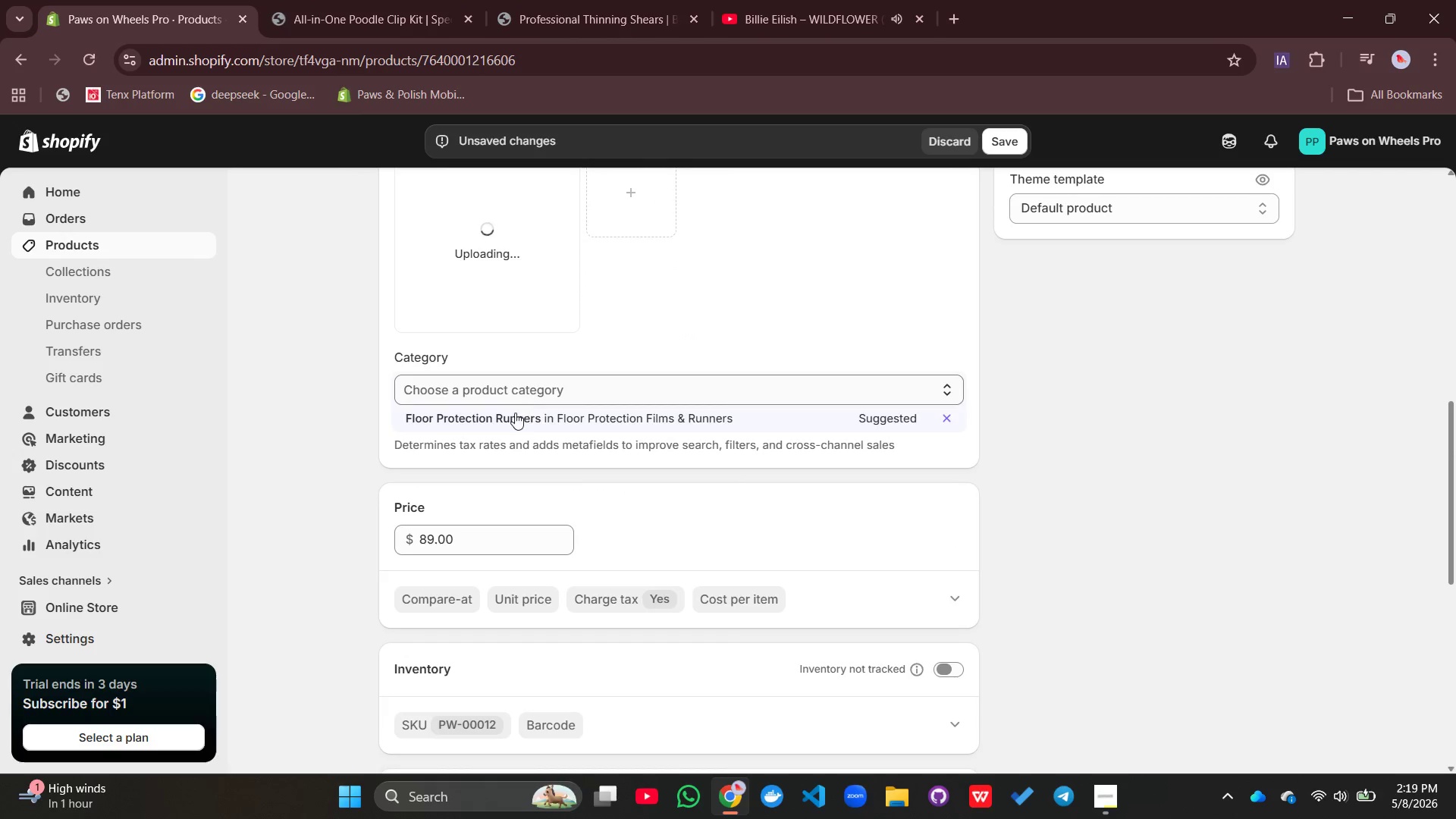 
left_click([513, 417])
 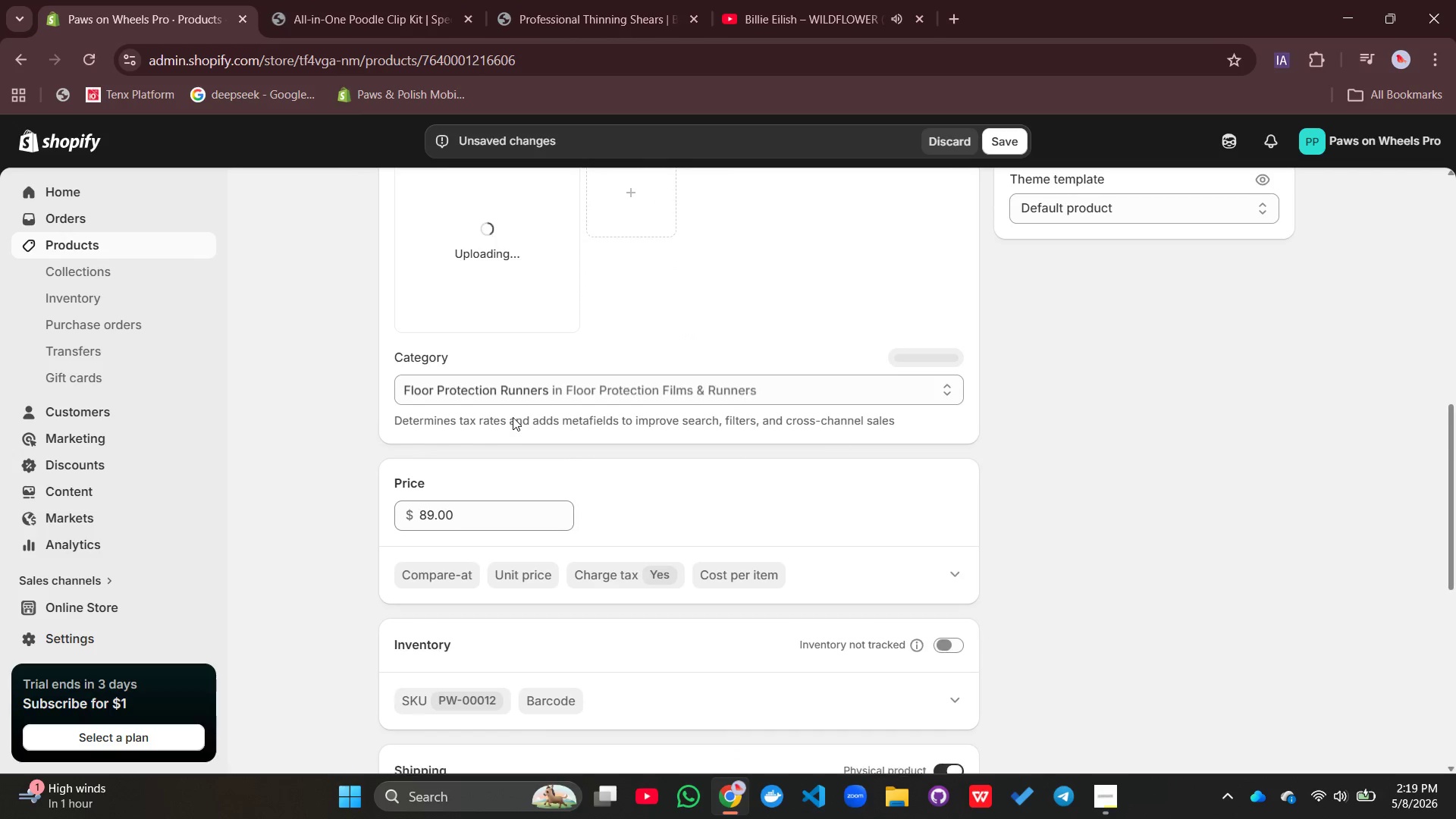 
scroll: coordinate [513, 417], scroll_direction: down, amount: 3.0
 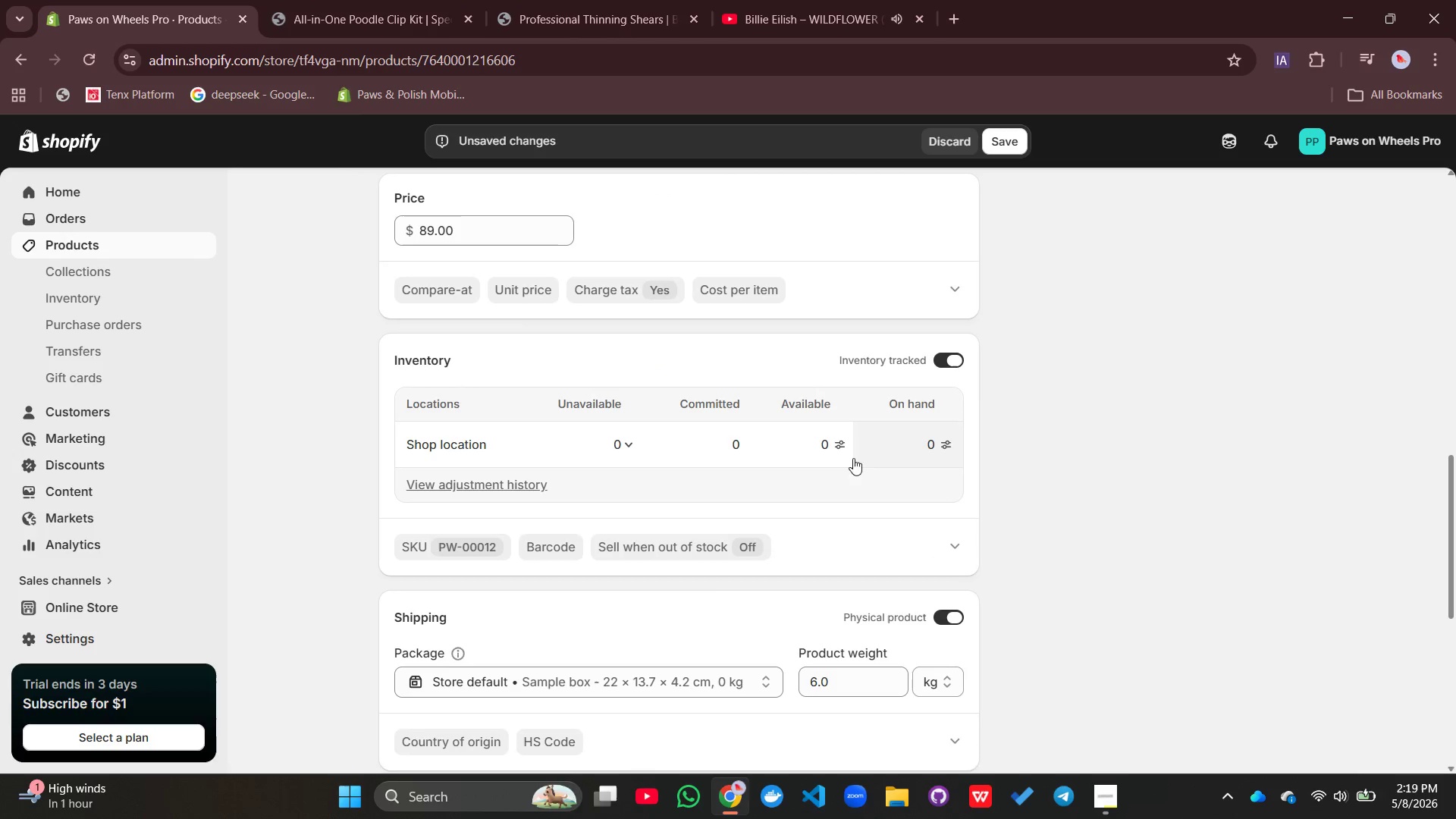 
left_click([824, 439])
 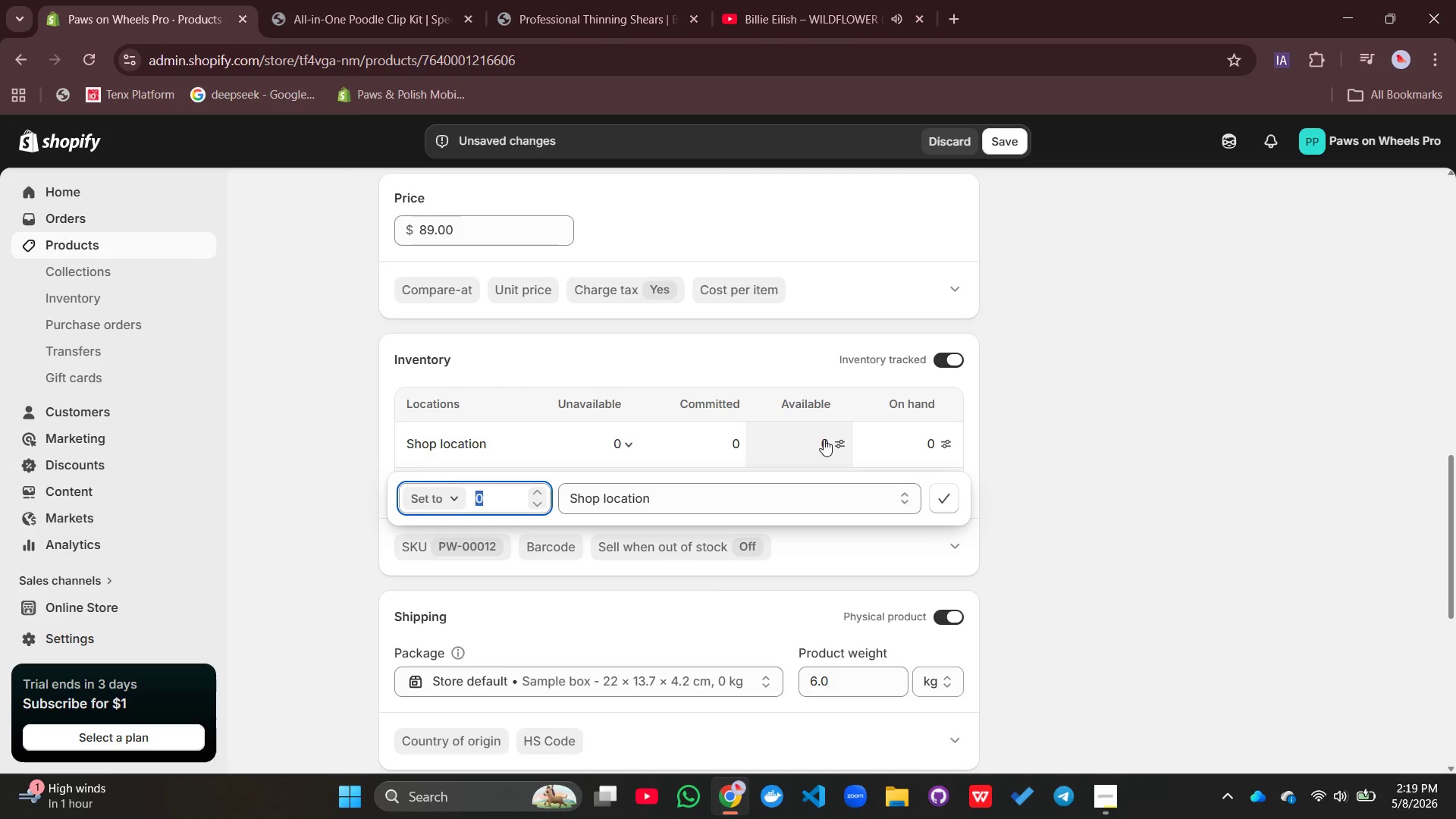 
wait(8.7)
 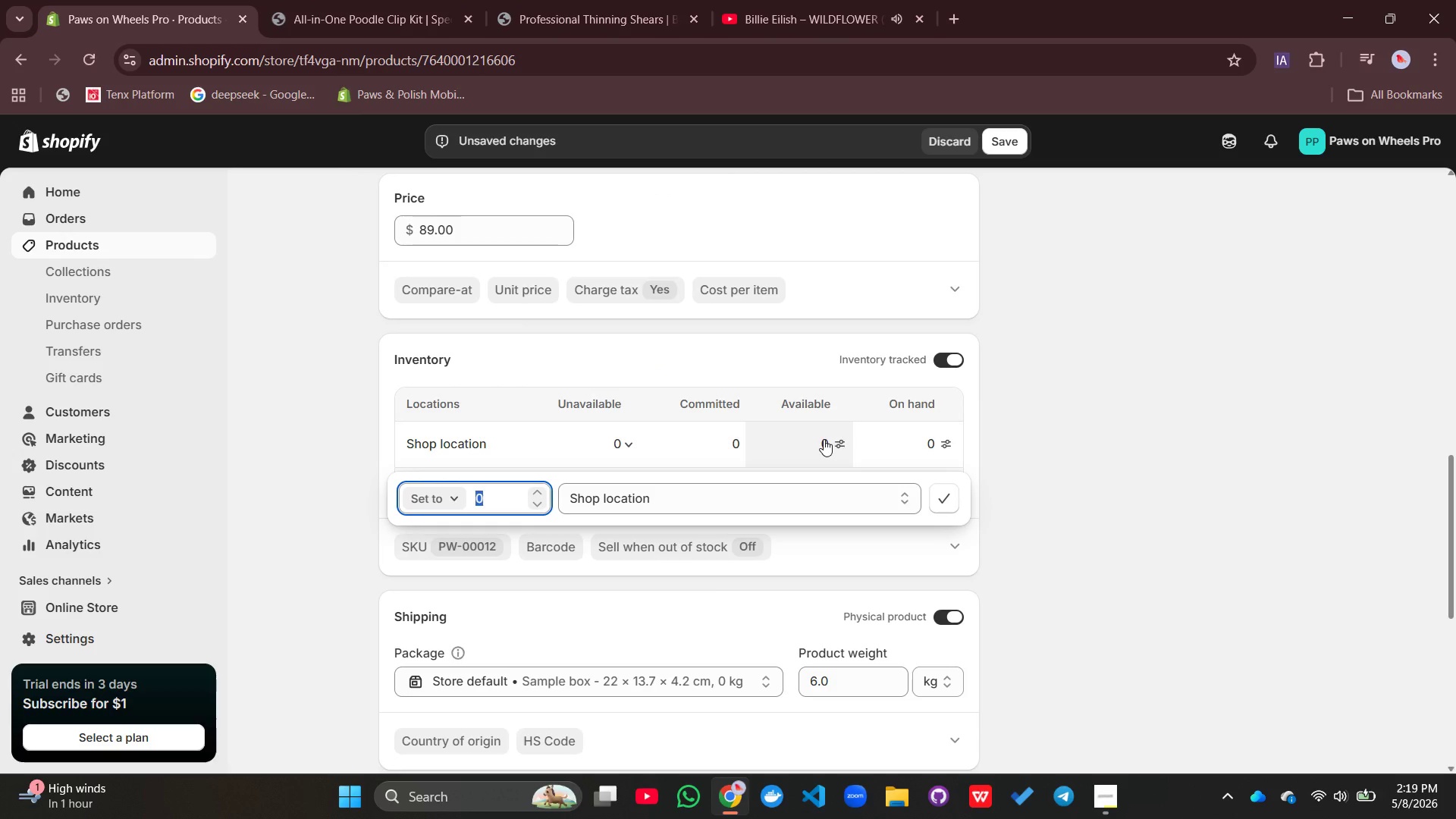 
type(35)
 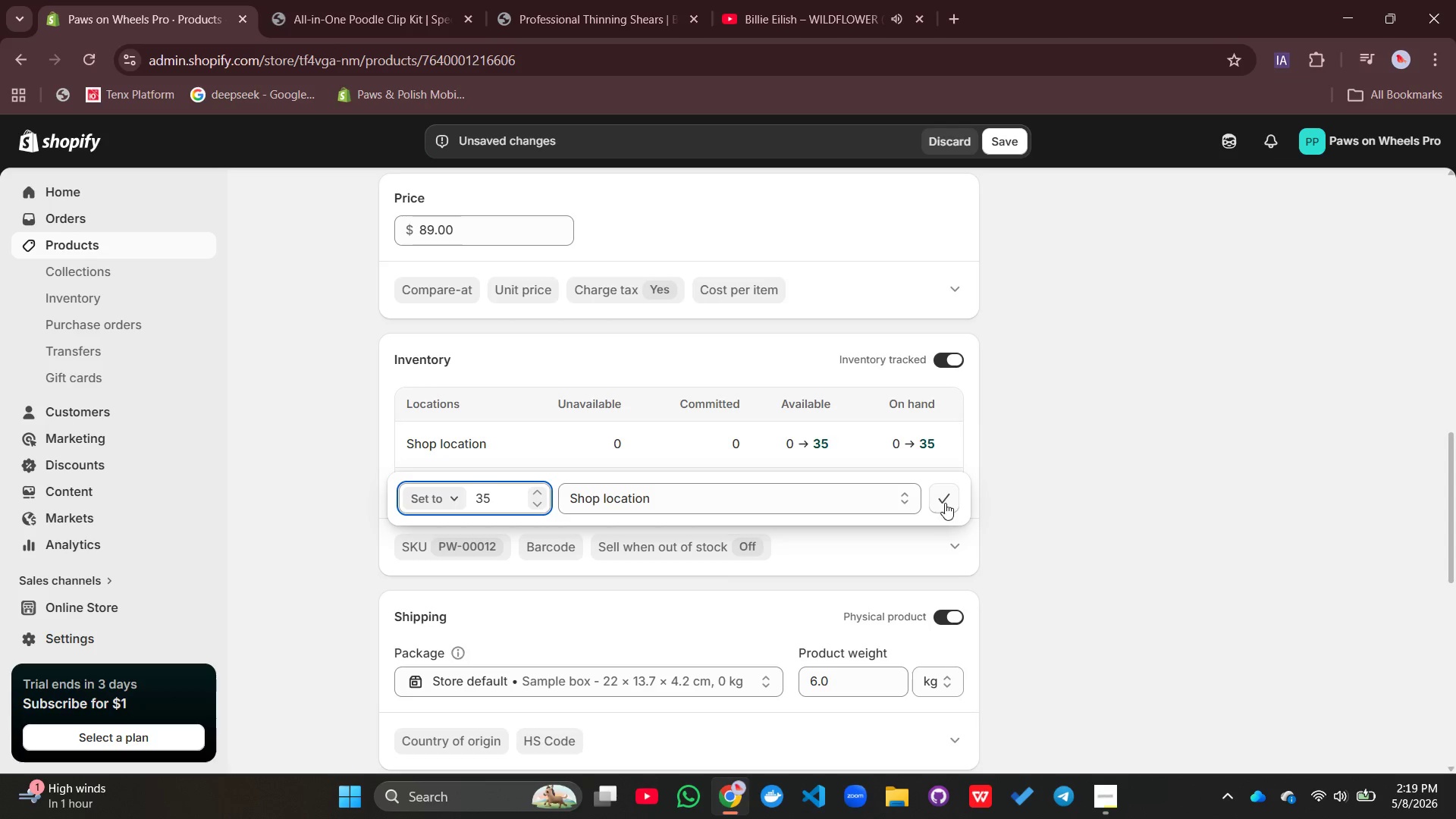 
left_click([942, 494])
 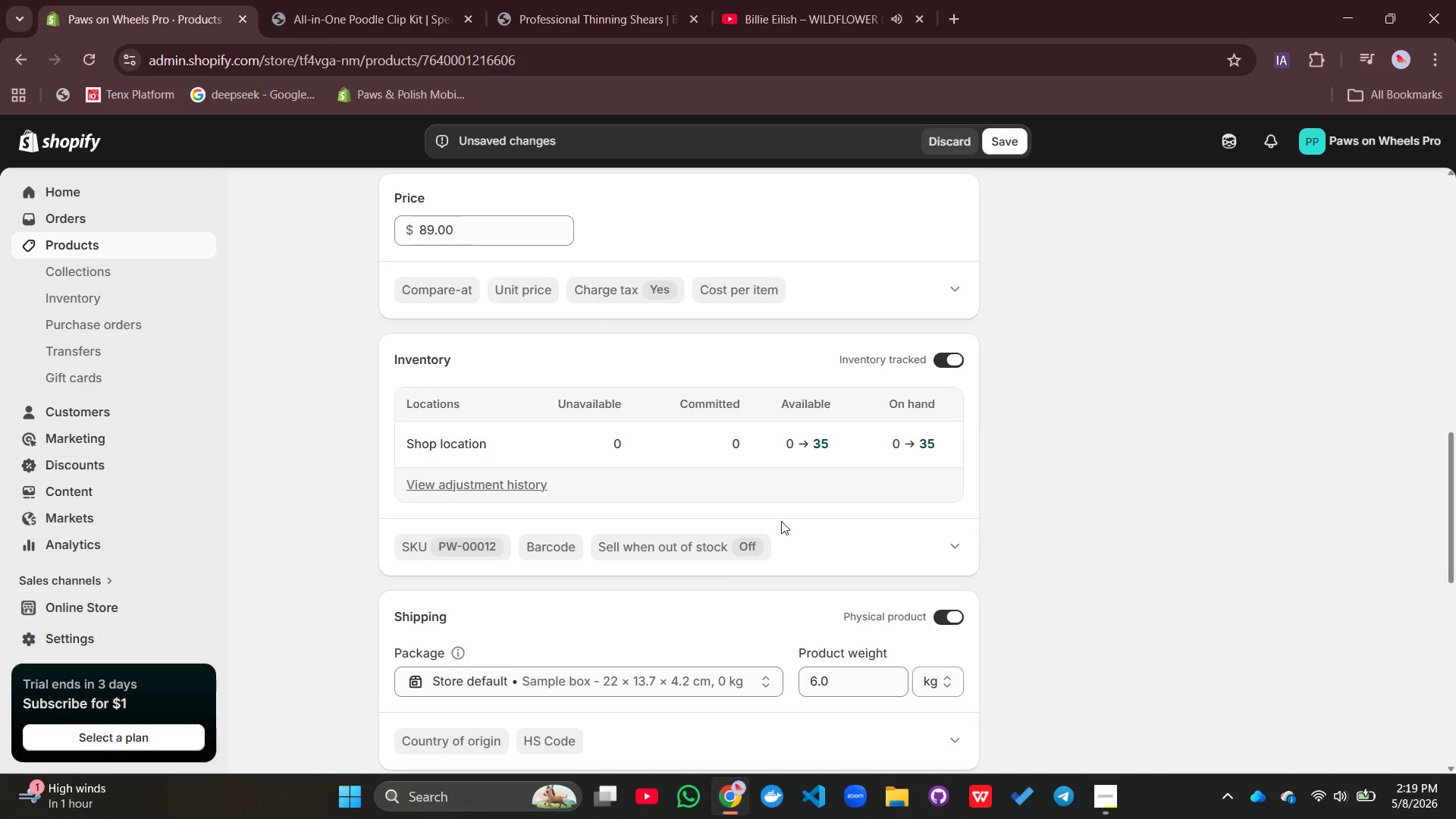 
scroll: coordinate [777, 522], scroll_direction: down, amount: 9.0
 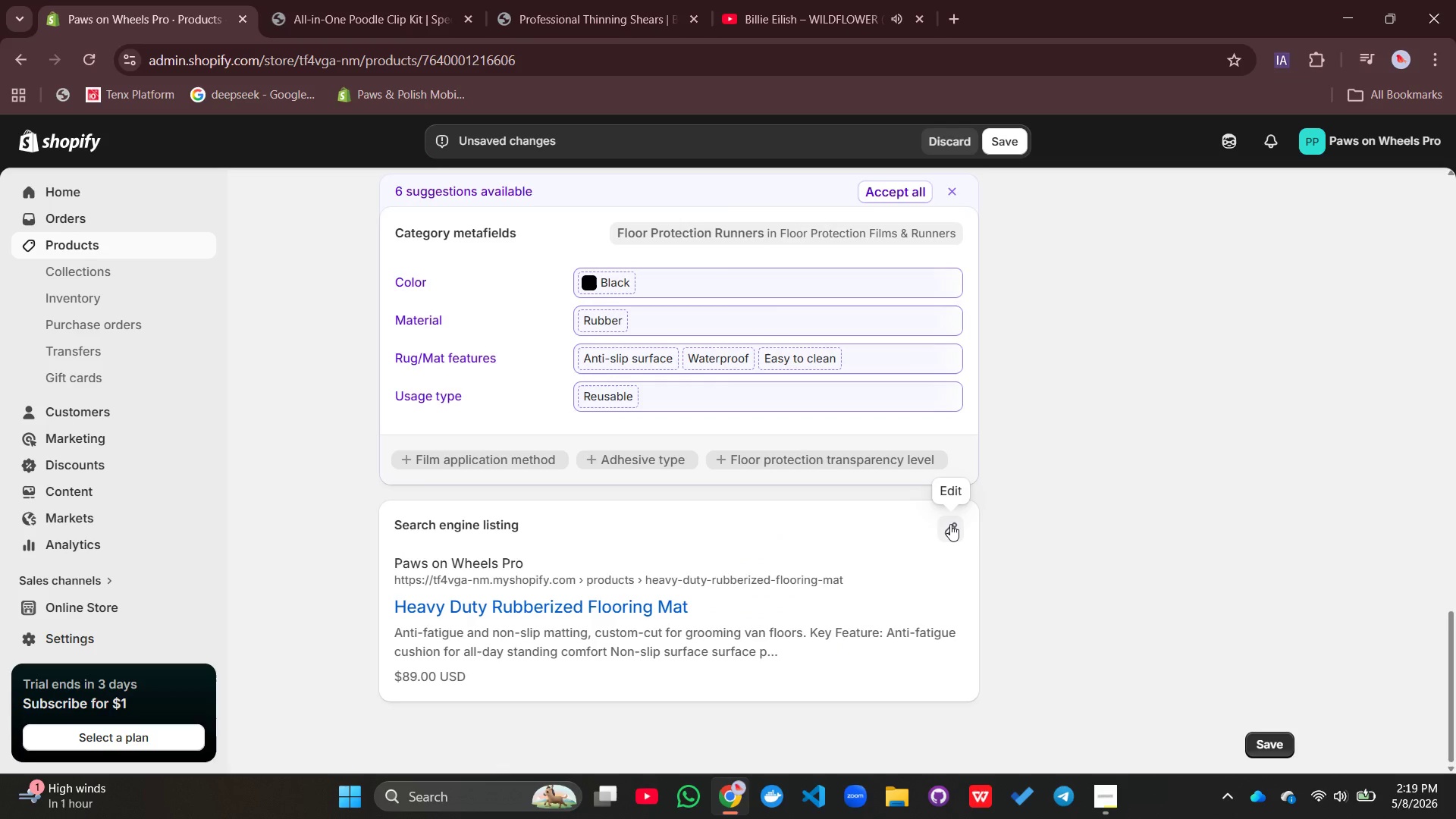 
left_click([950, 524])
 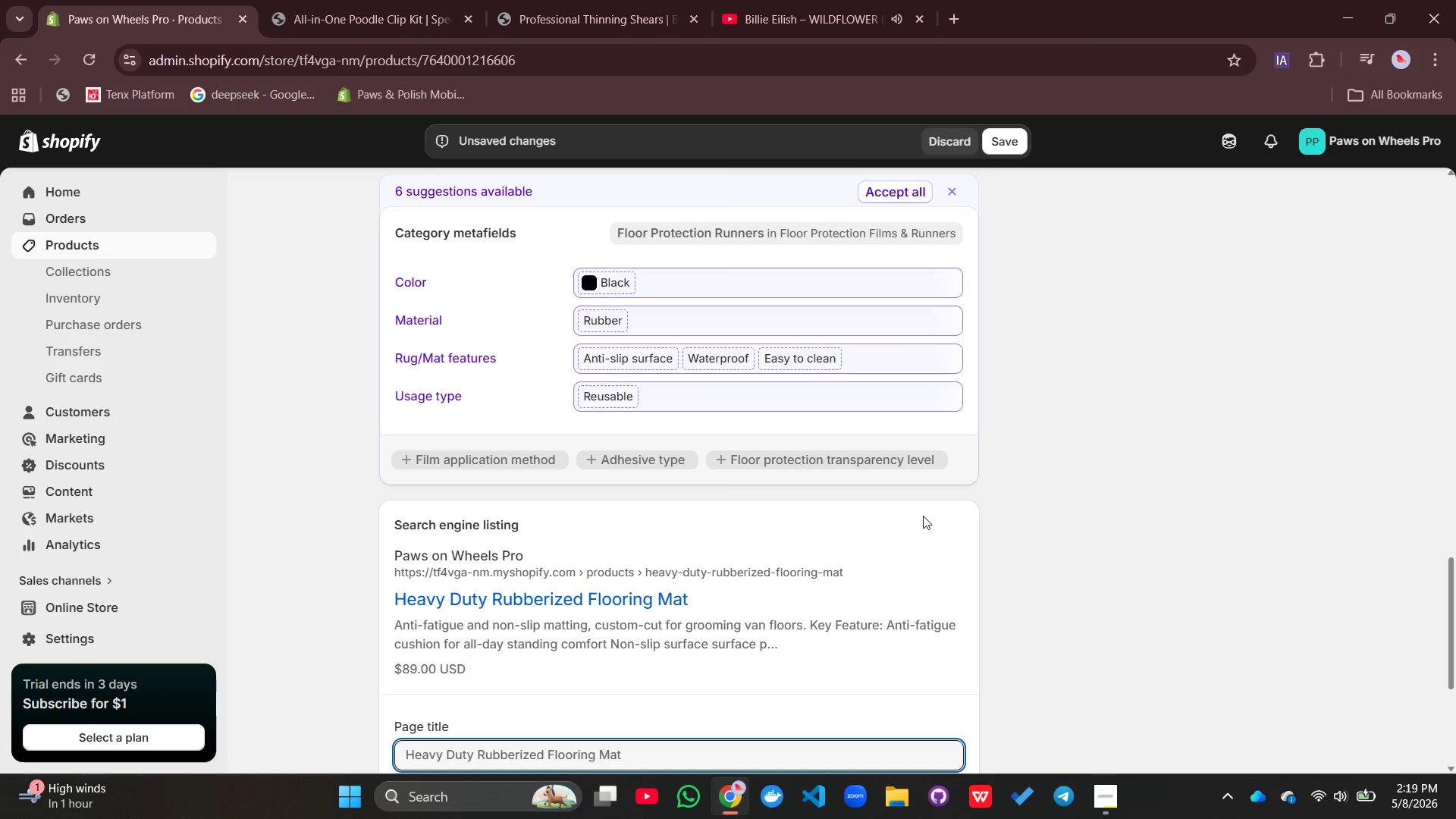 
scroll: coordinate [742, 632], scroll_direction: down, amount: 4.0
 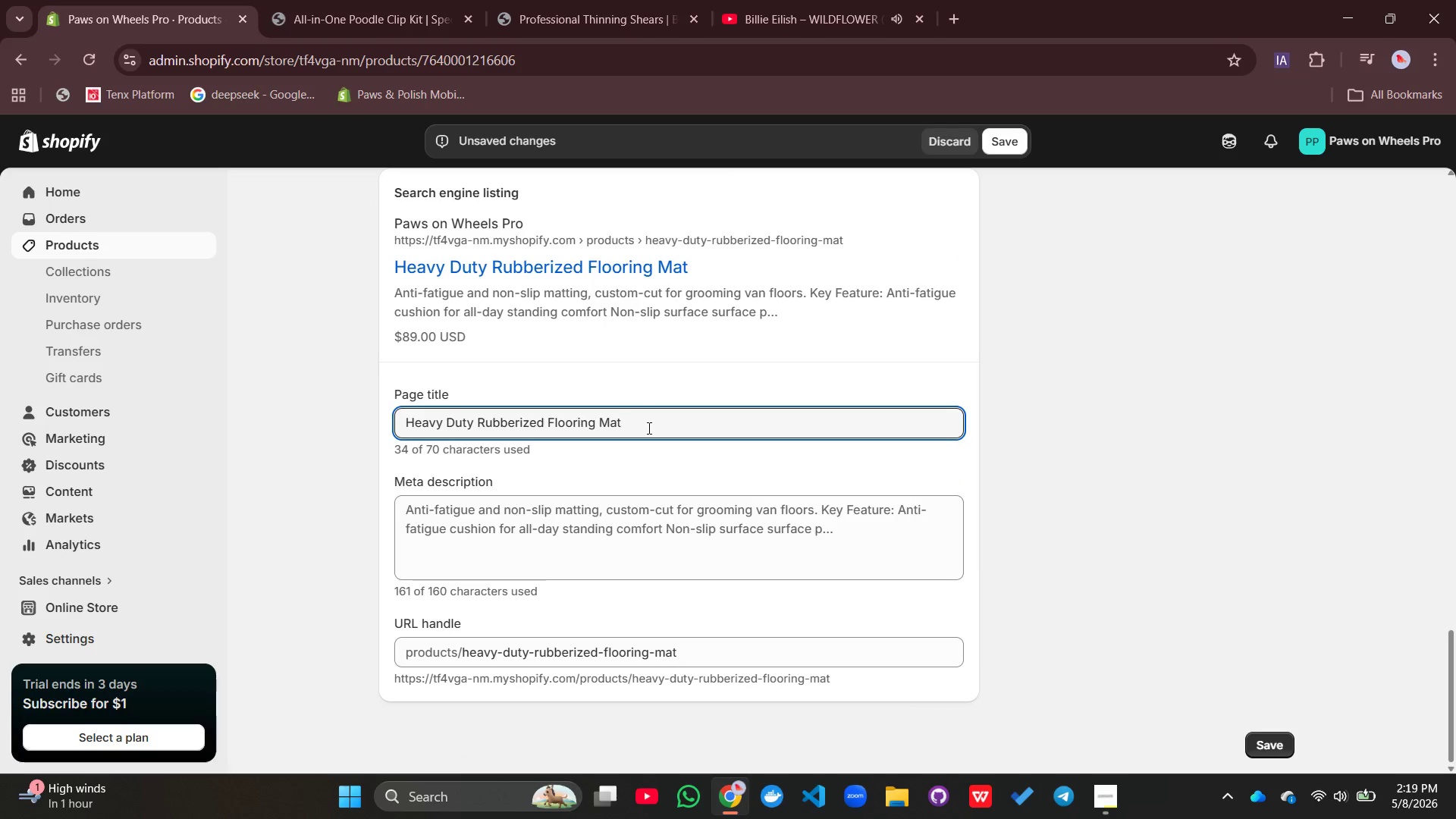 
type( | Anti-Fatifu)
key(Backspace)
key(Backspace)
type(gur)
key(Backspace)
type(e NOn)
key(Backspace)
key(Backspace)
type(on-Slip Van Mat for Mobile Groomers)
 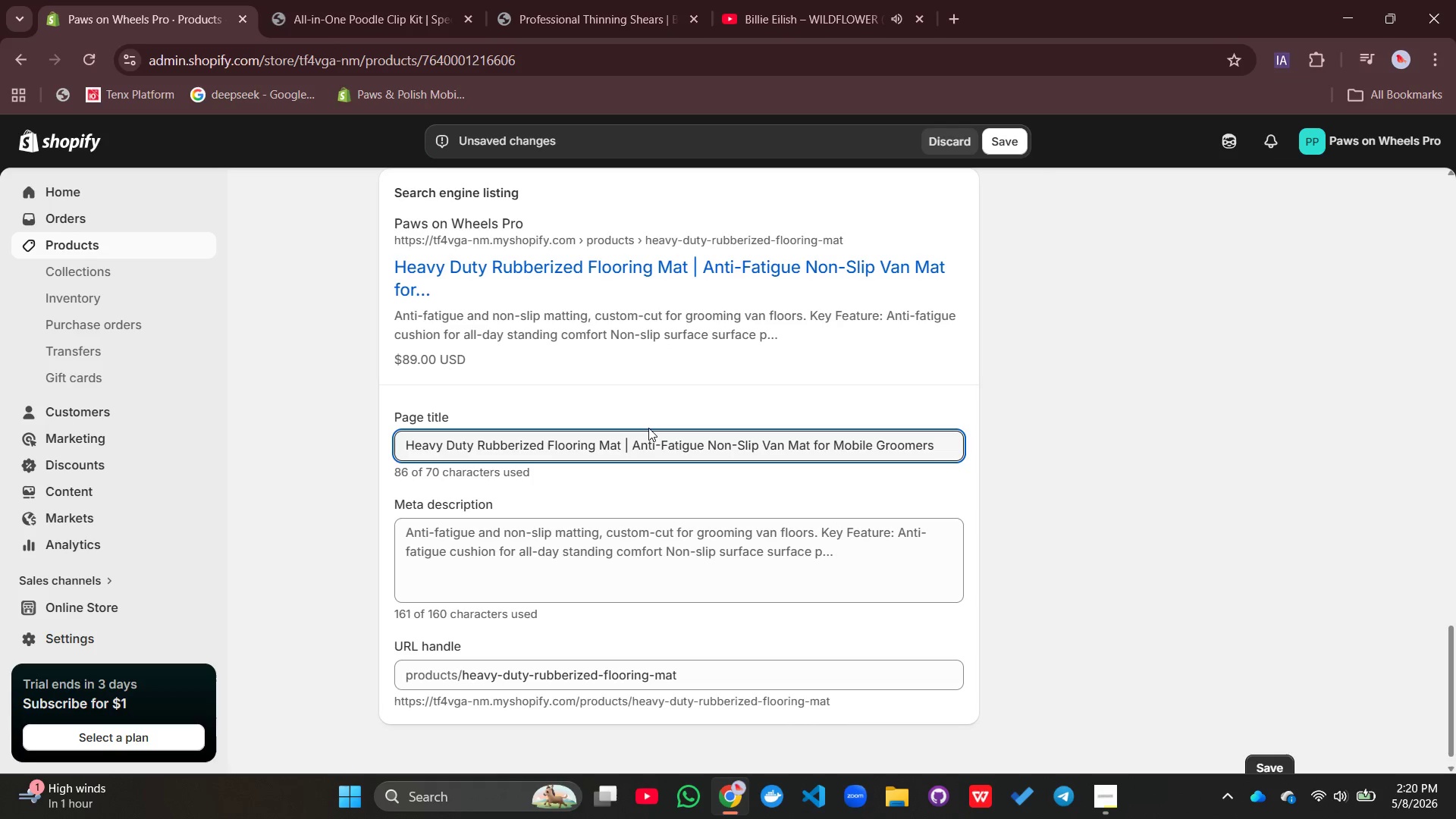 
left_click([503, 553])
 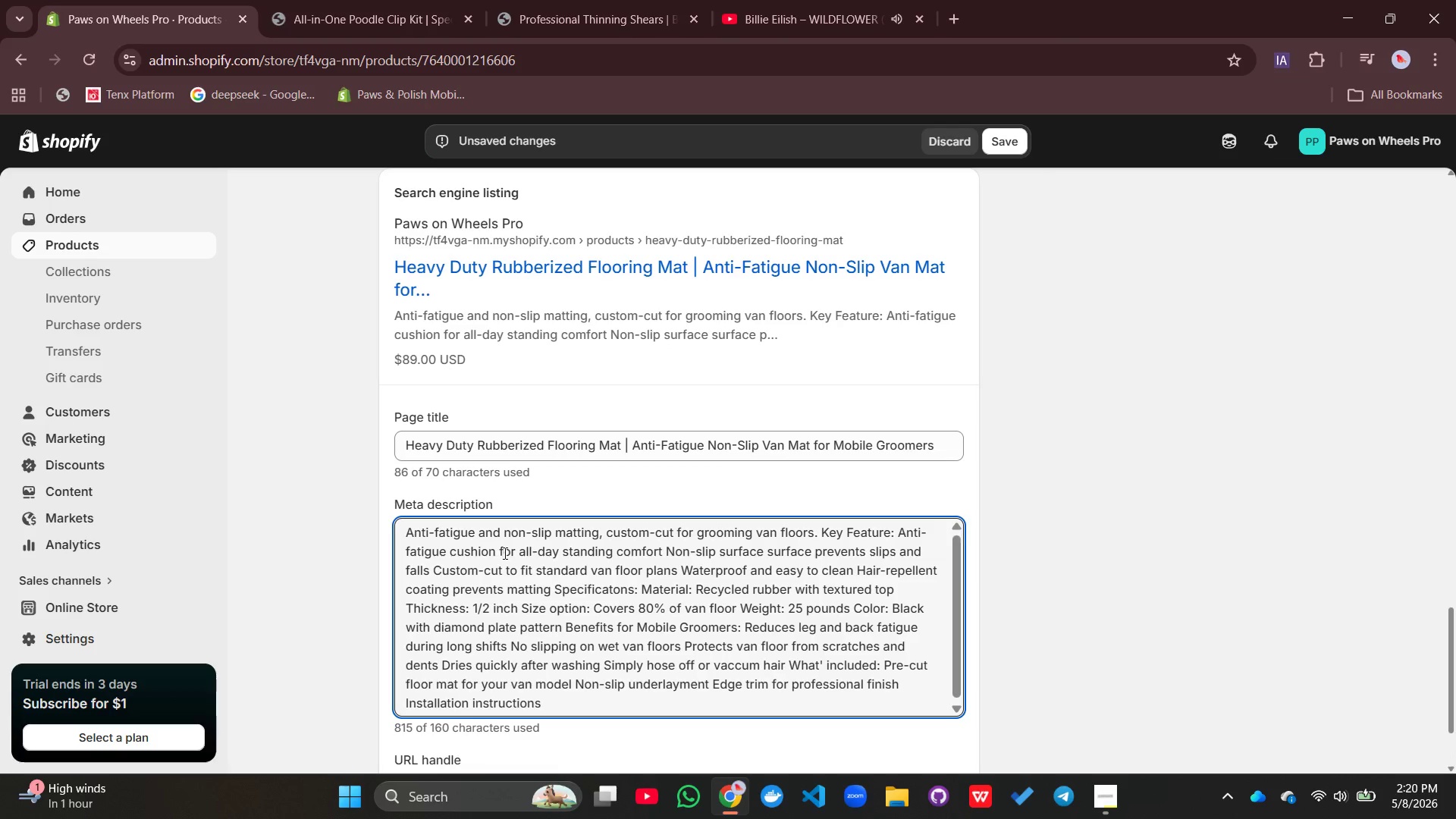 
key(Control+A)
 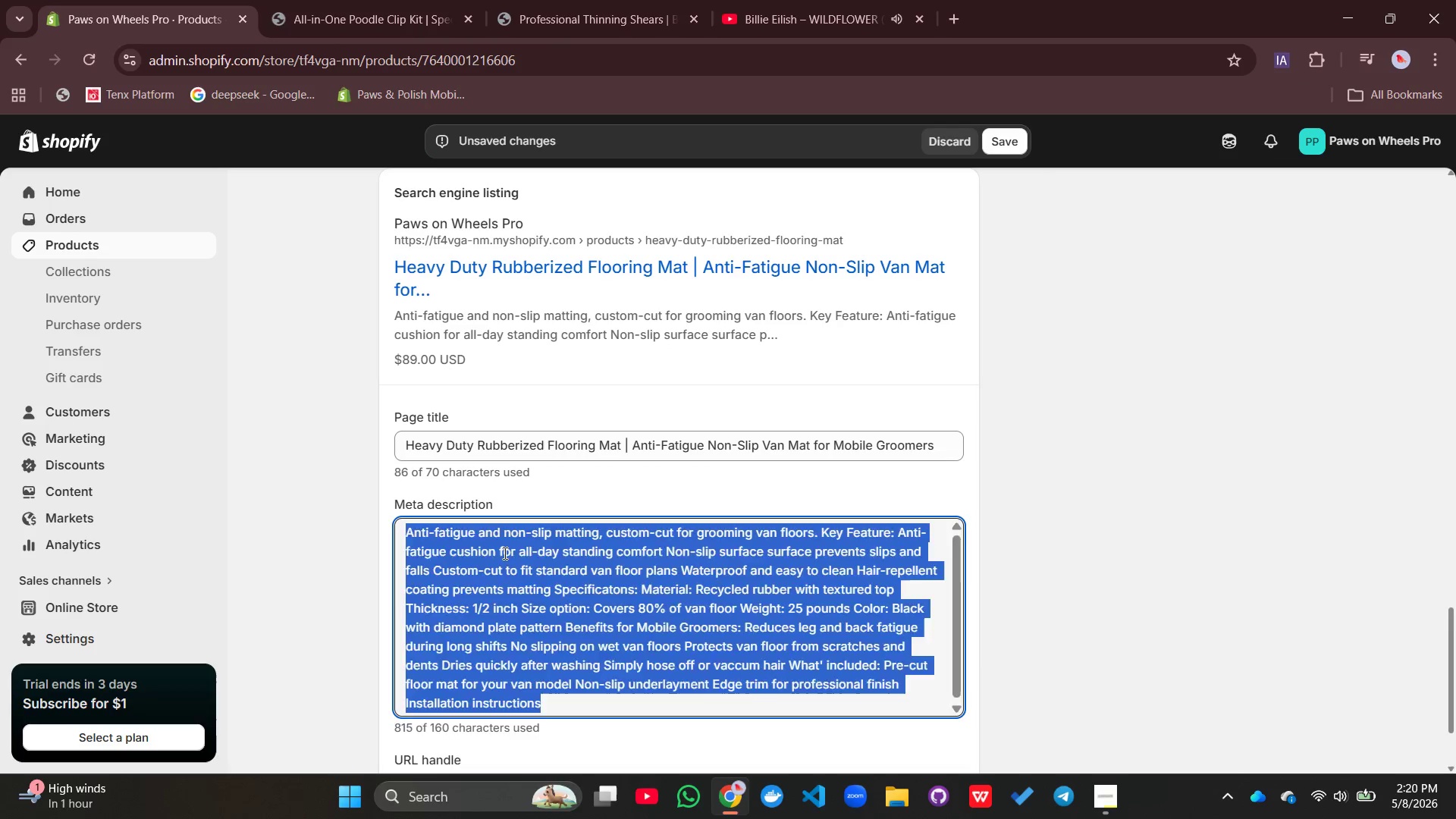 
key(Backspace)
type(Anti-fatigue non-slip )
 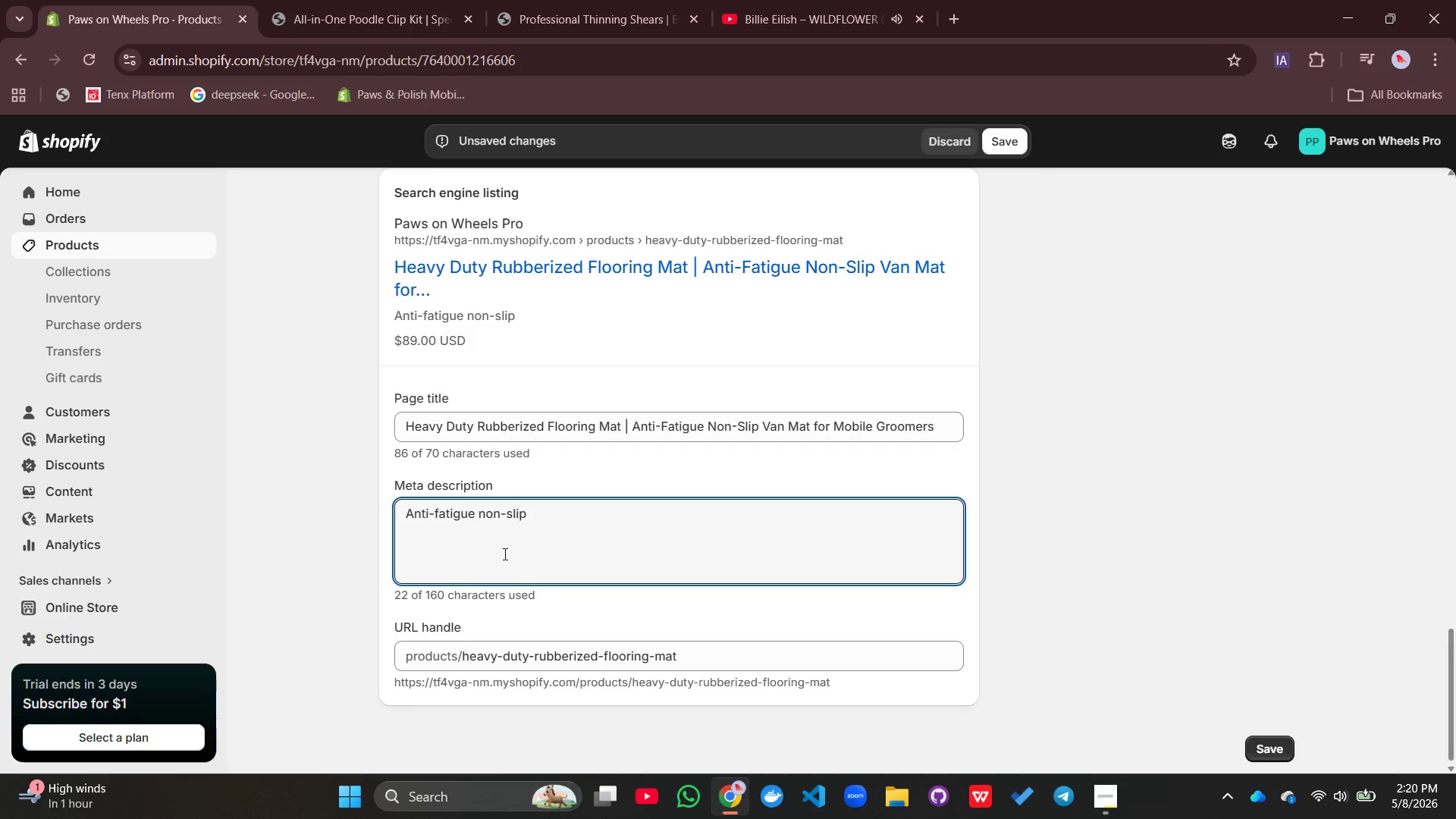 
type(rubberied)
key(Backspace)
key(Backspace)
type(zed matting s)
key(Backspace)
type(custome)
key(Backspace)
type(-s)
key(Backspace)
type(cut for mobi;e)
key(Backspace)
key(Backspace)
type(le grooming van floors. Water hair-repllent and easy to clean.)
 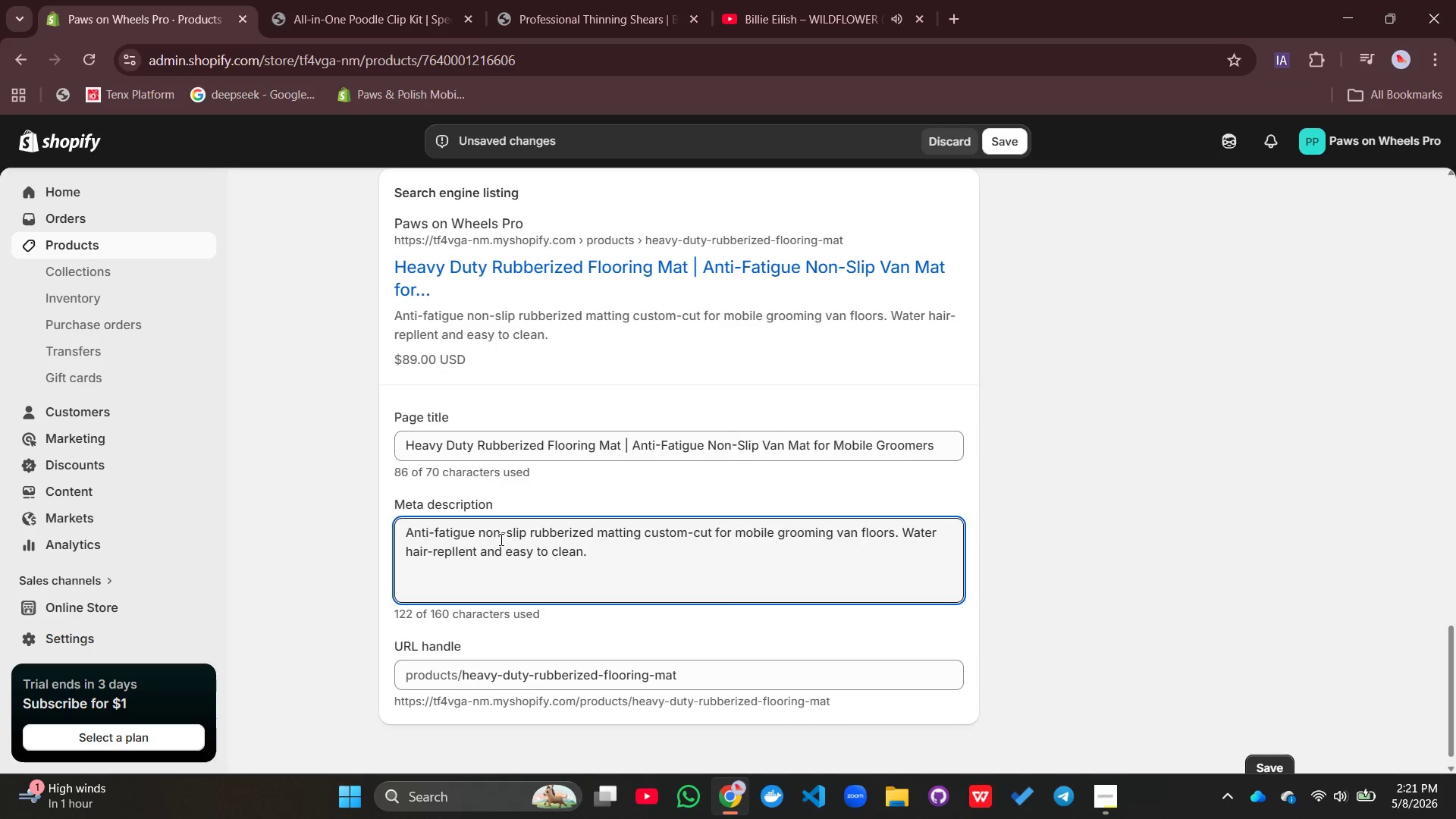 
scroll: coordinate [1428, 469], scroll_direction: up, amount: 20.0
 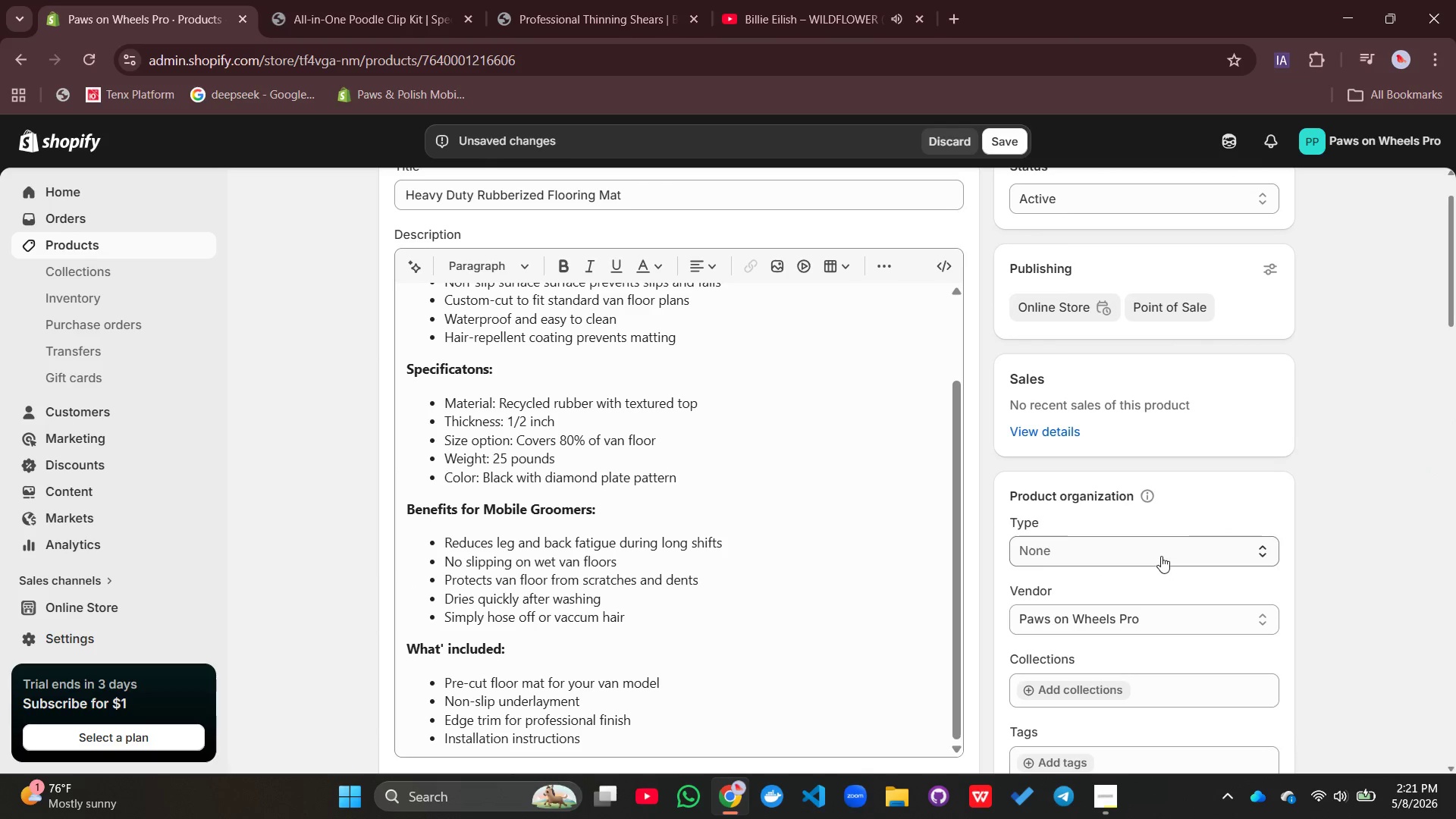 
left_click([1161, 554])
 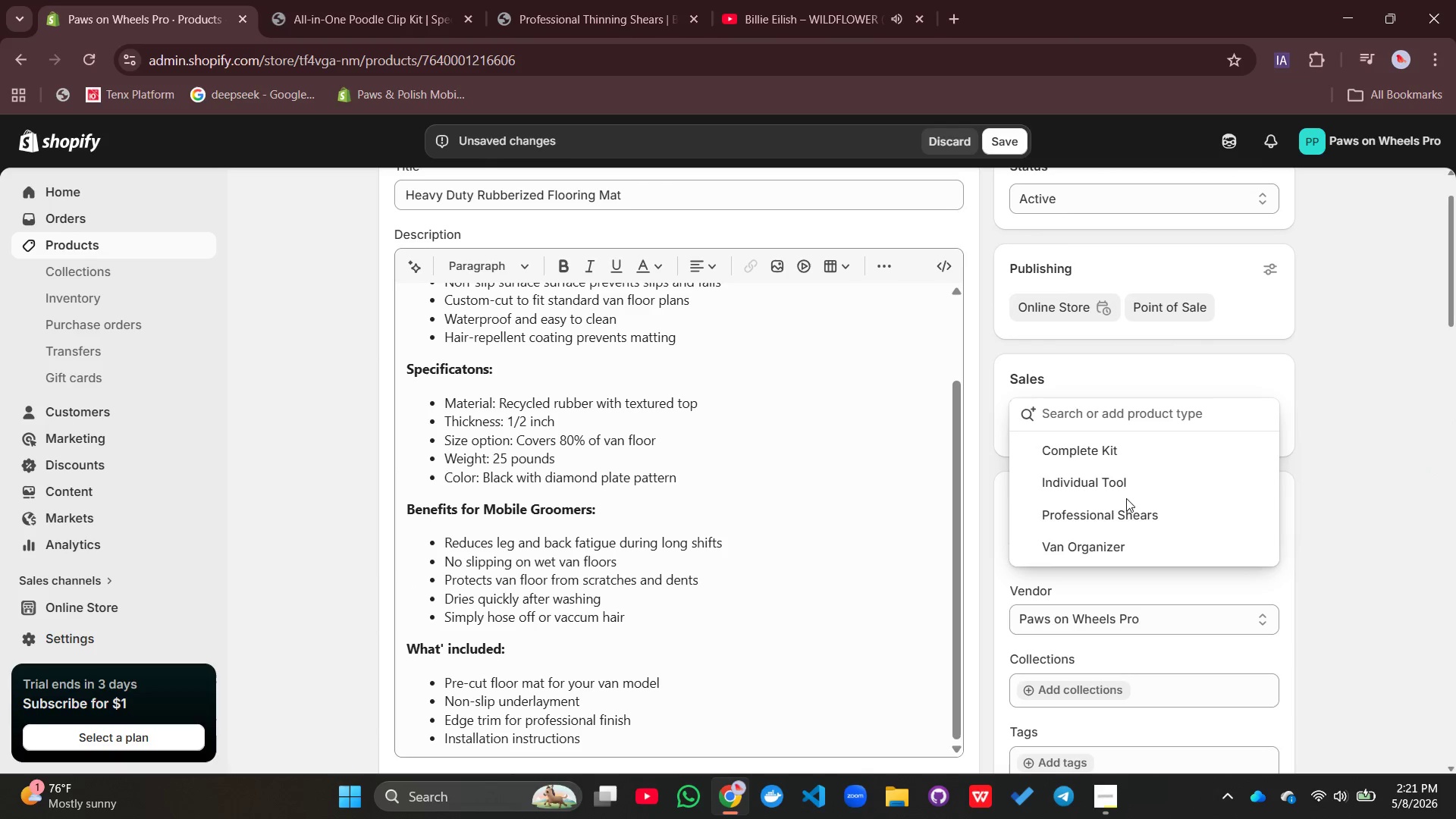 
left_click([1125, 492])
 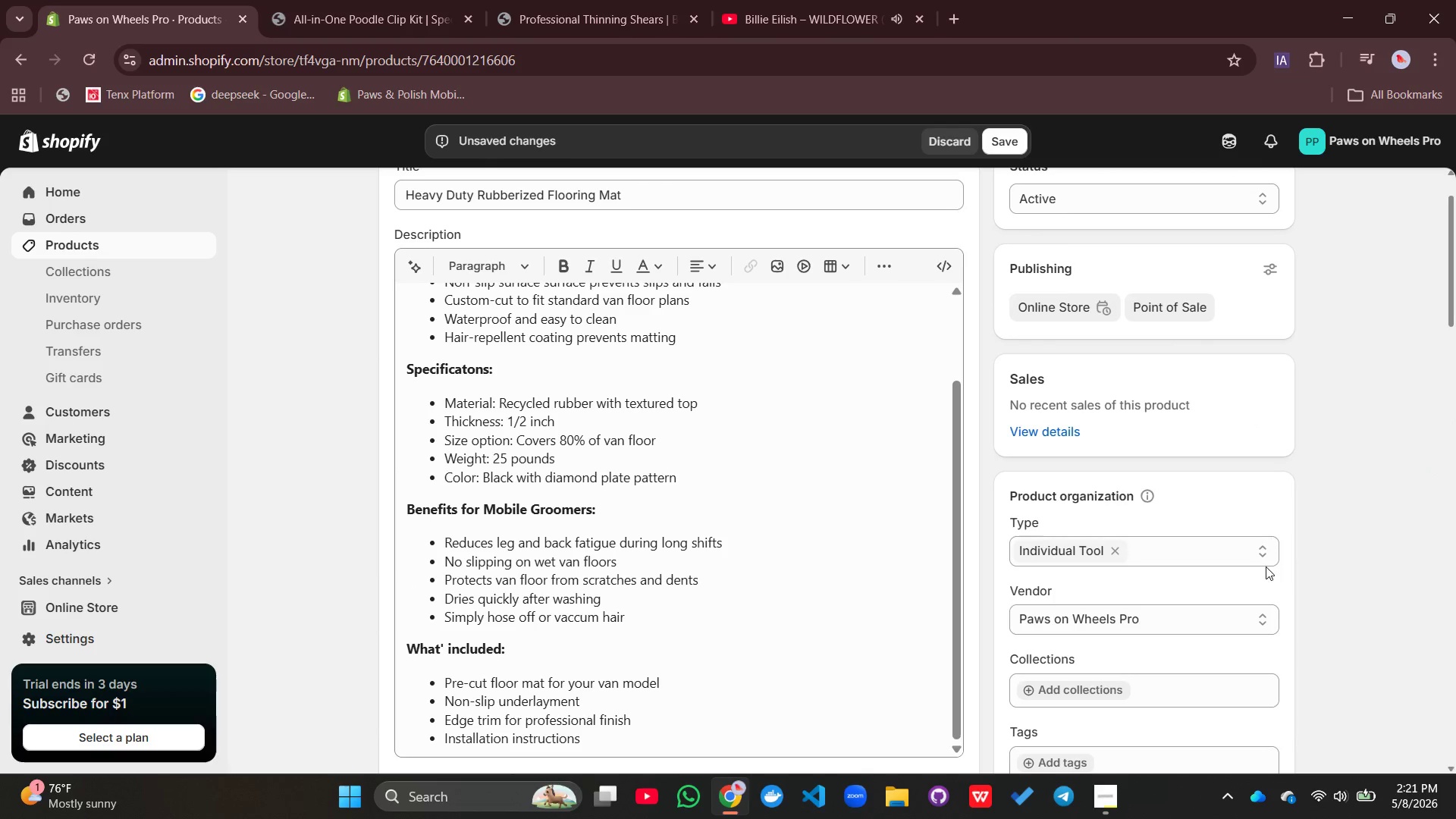 
scroll: coordinate [1236, 578], scroll_direction: down, amount: 2.0
 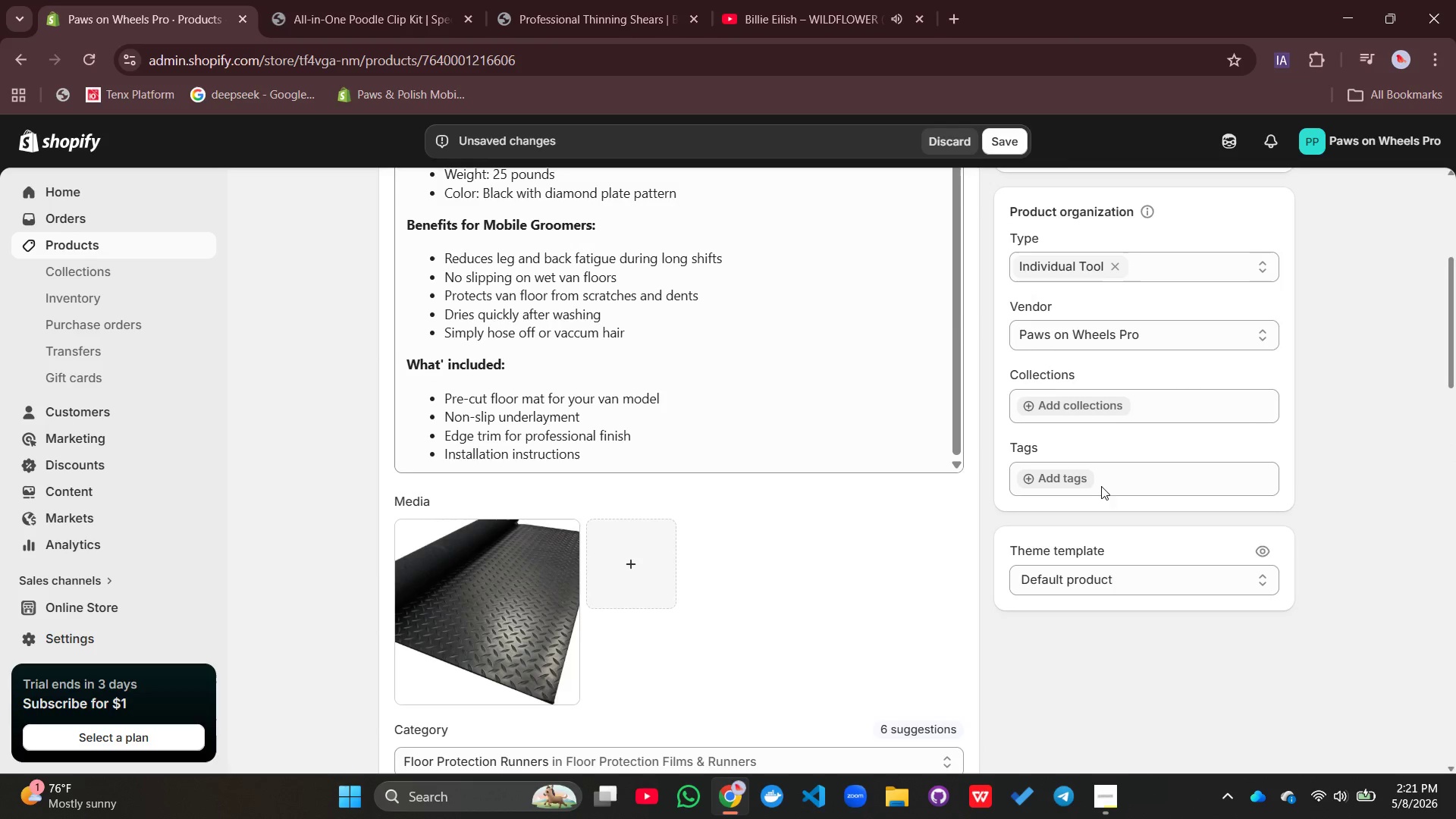 
left_click([1100, 483])
 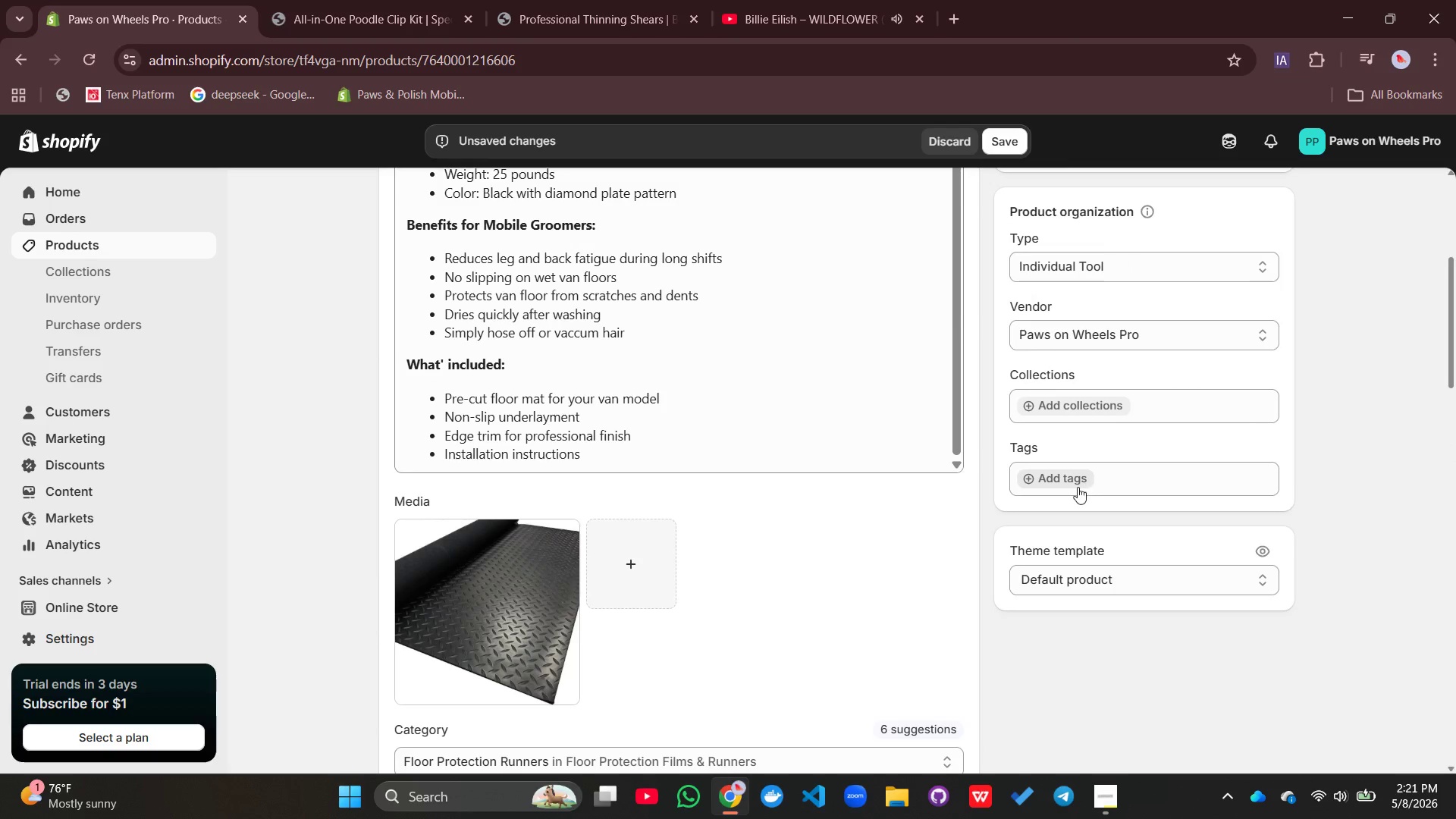 
left_click([1075, 488])
 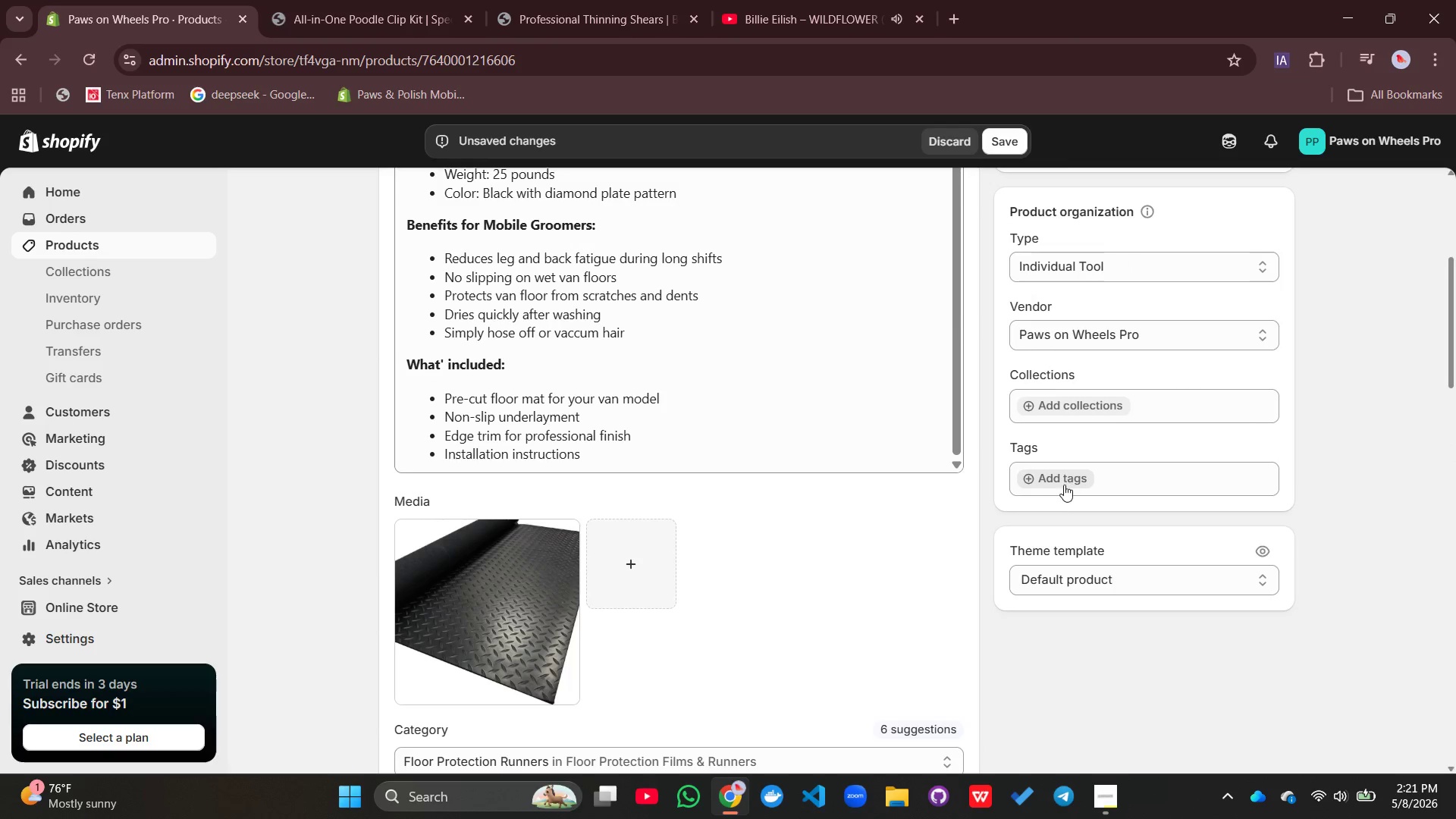 
left_click([1058, 479])
 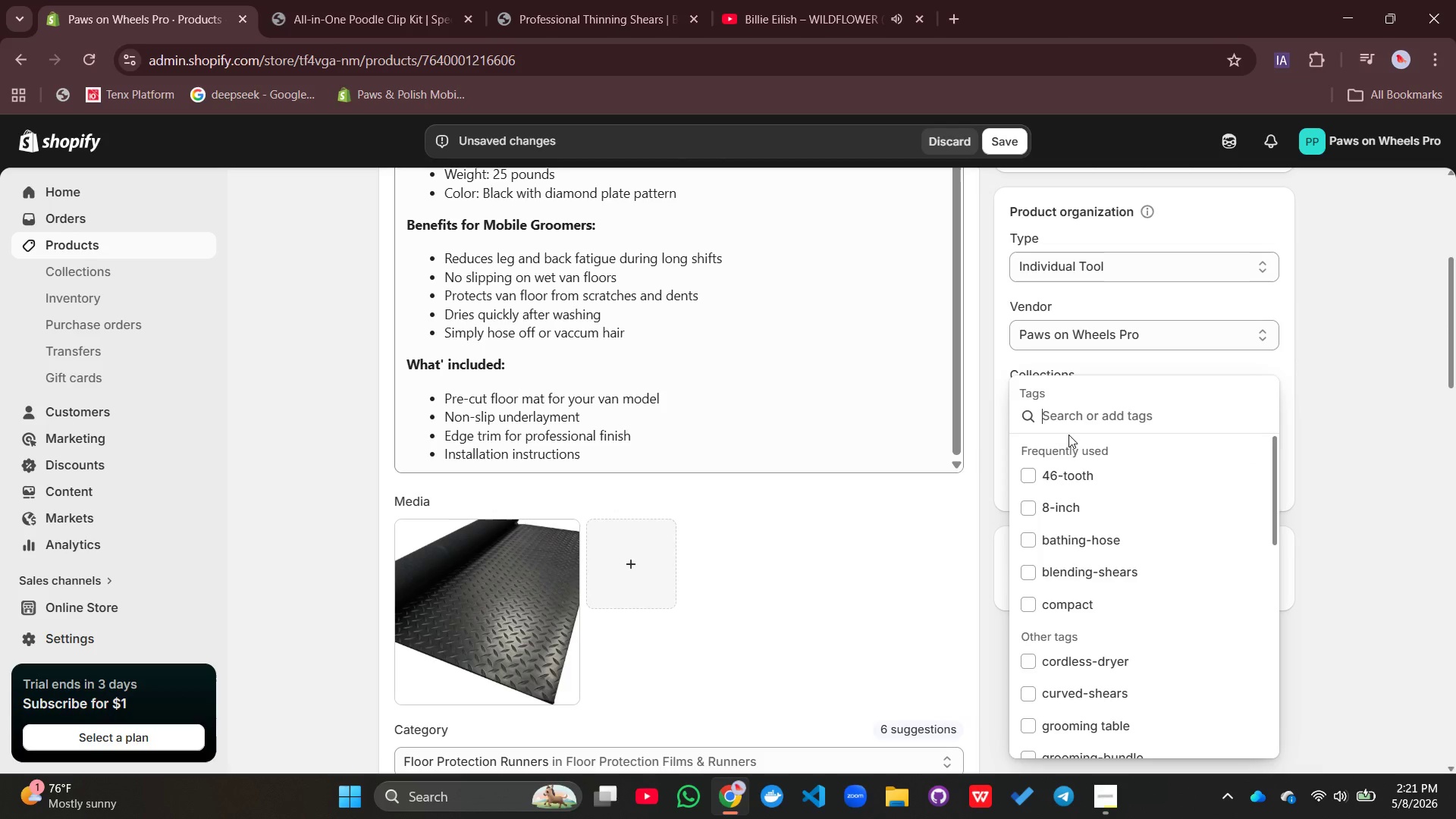 
type(floor-mat, anti-fatigue, van-flooring)
 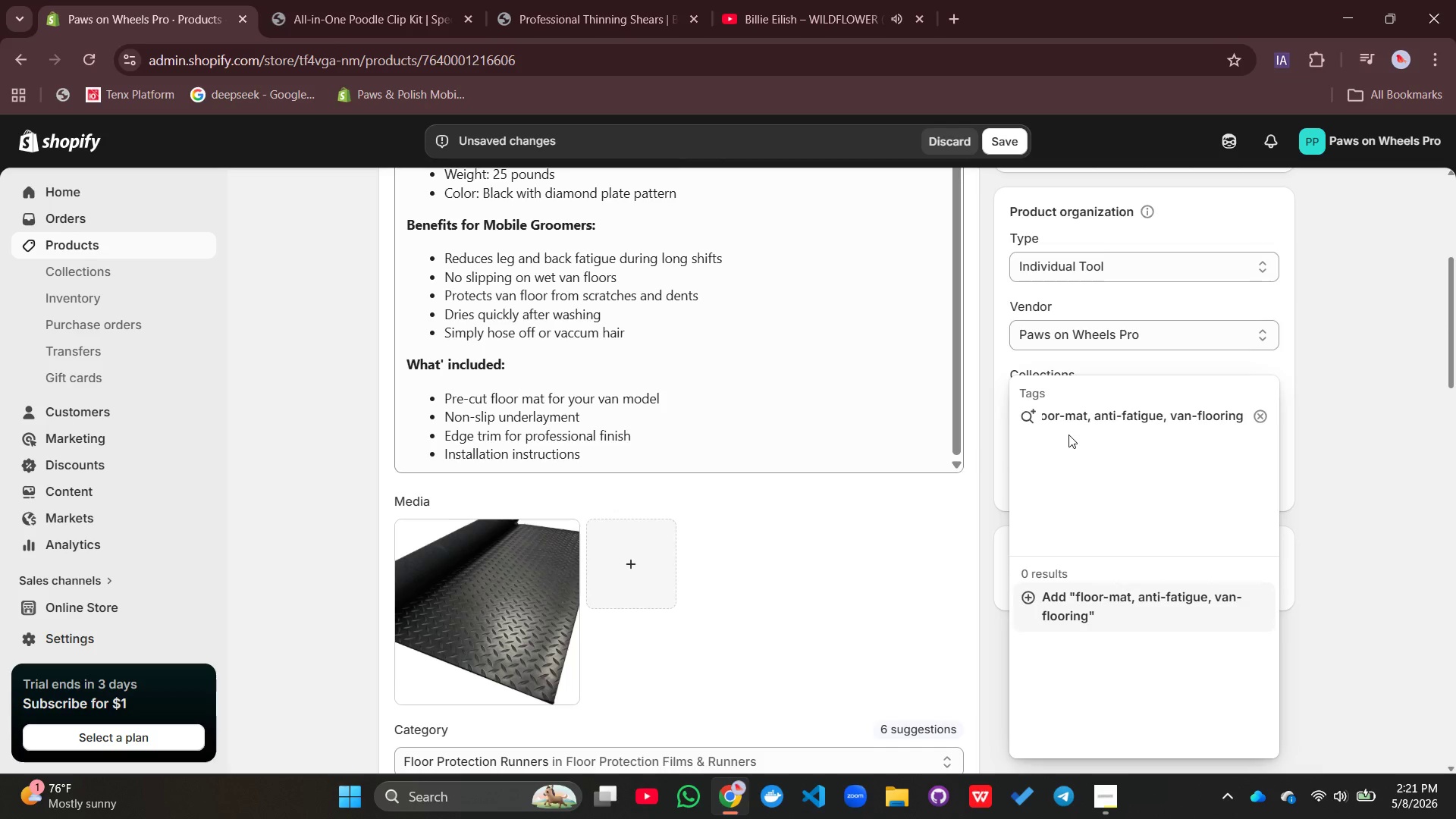 
key(Enter)
 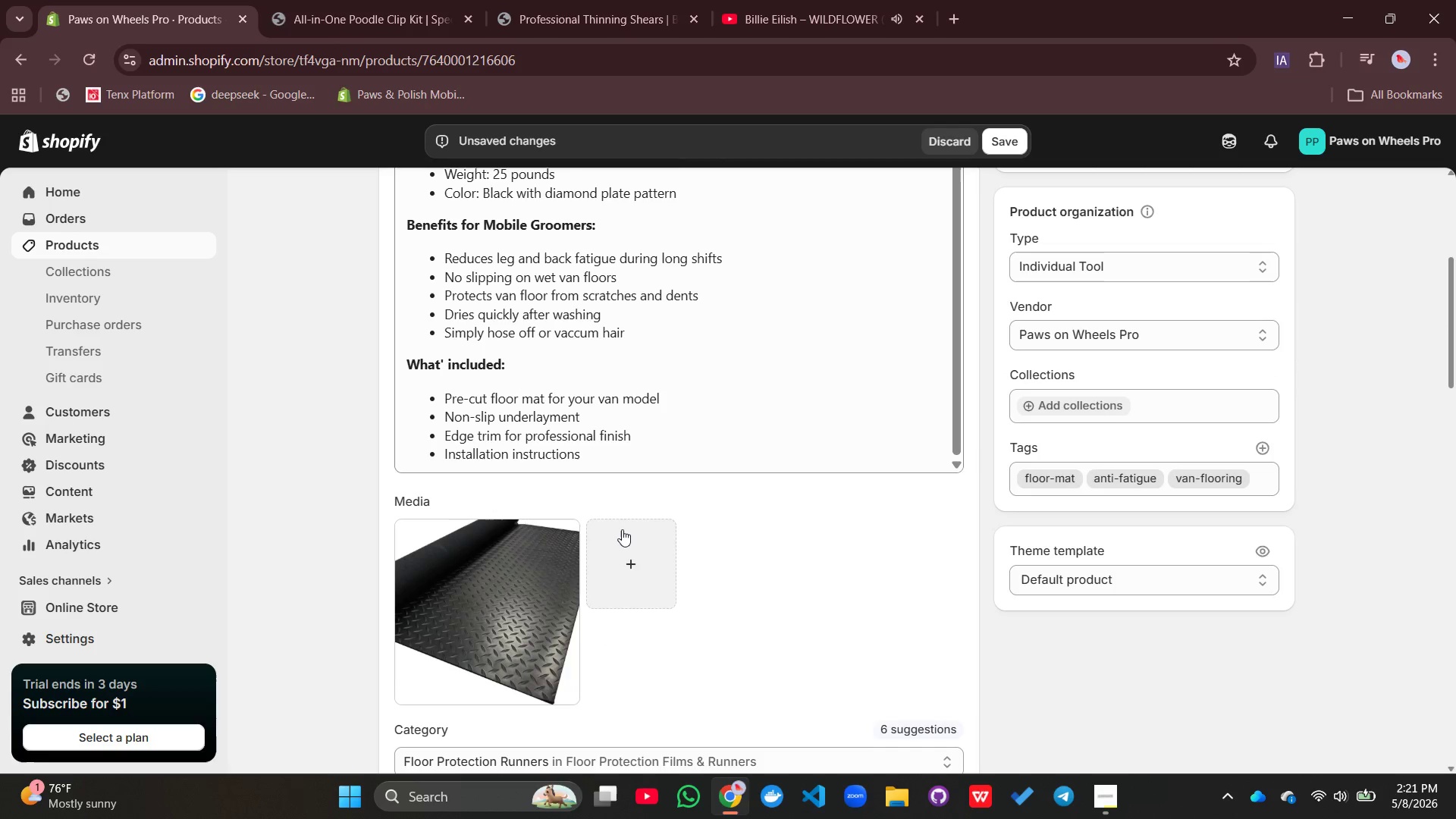 
scroll: coordinate [622, 529], scroll_direction: down, amount: 2.0
 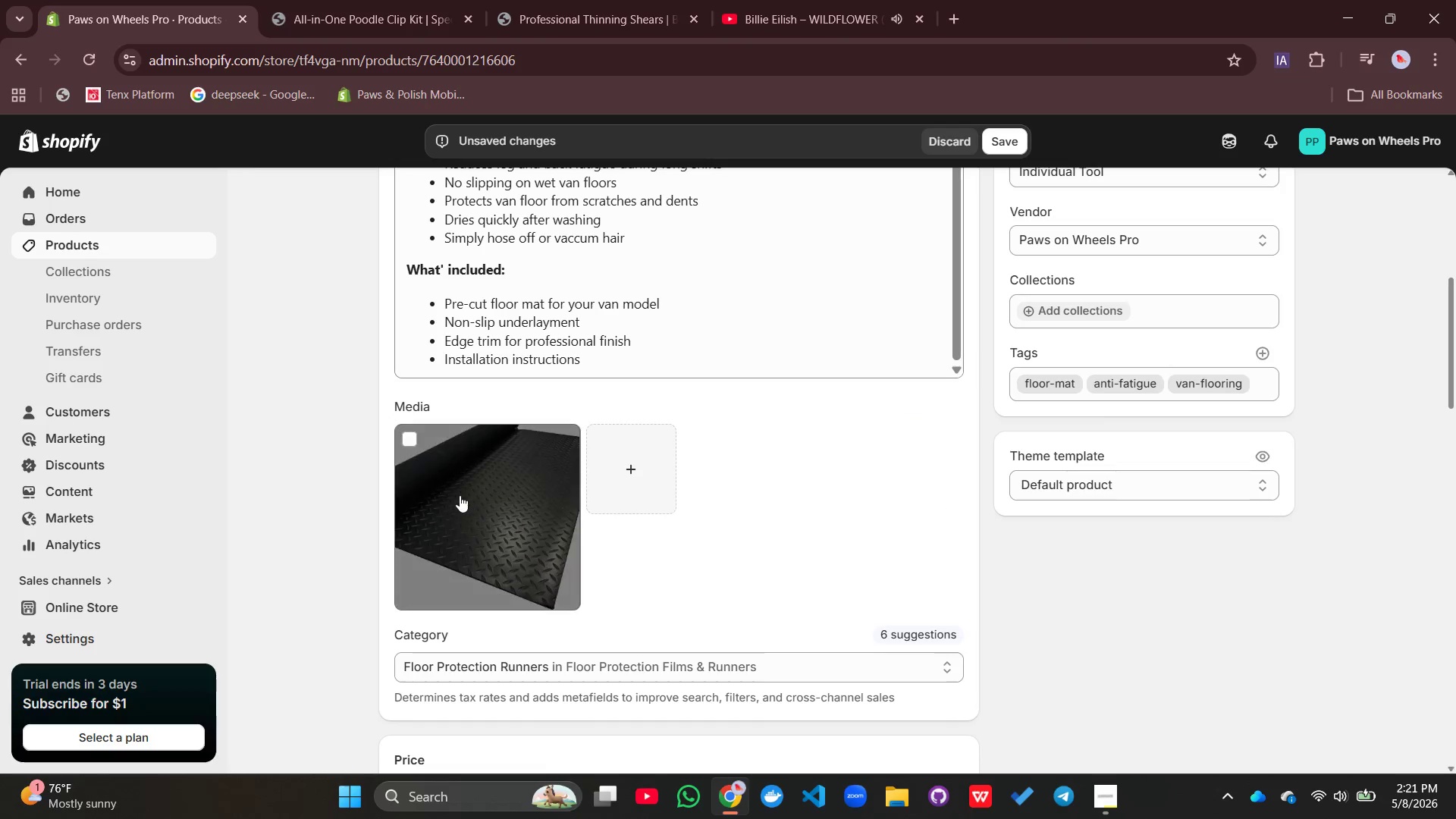 
left_click([460, 495])
 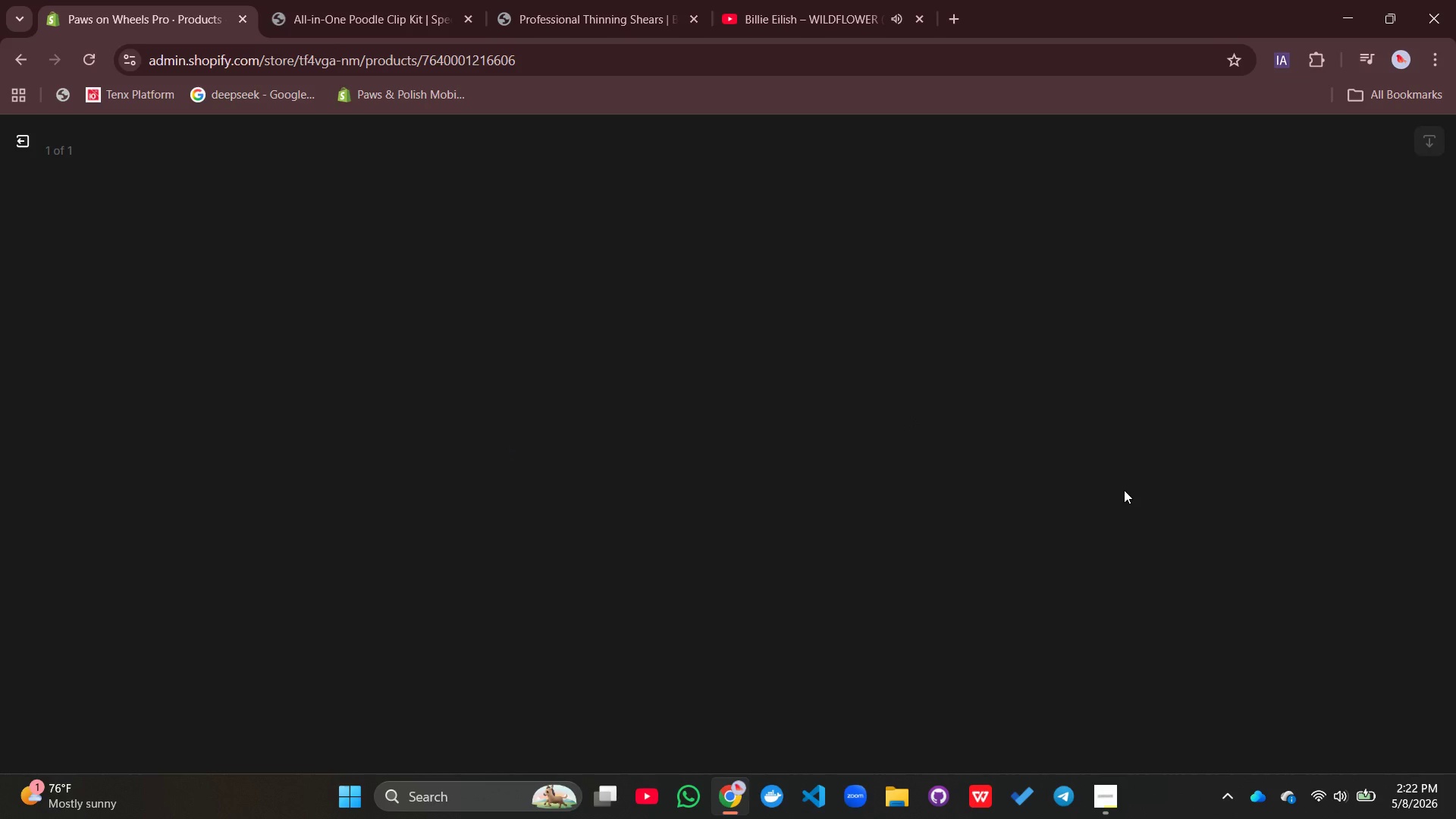 
wait(9.56)
 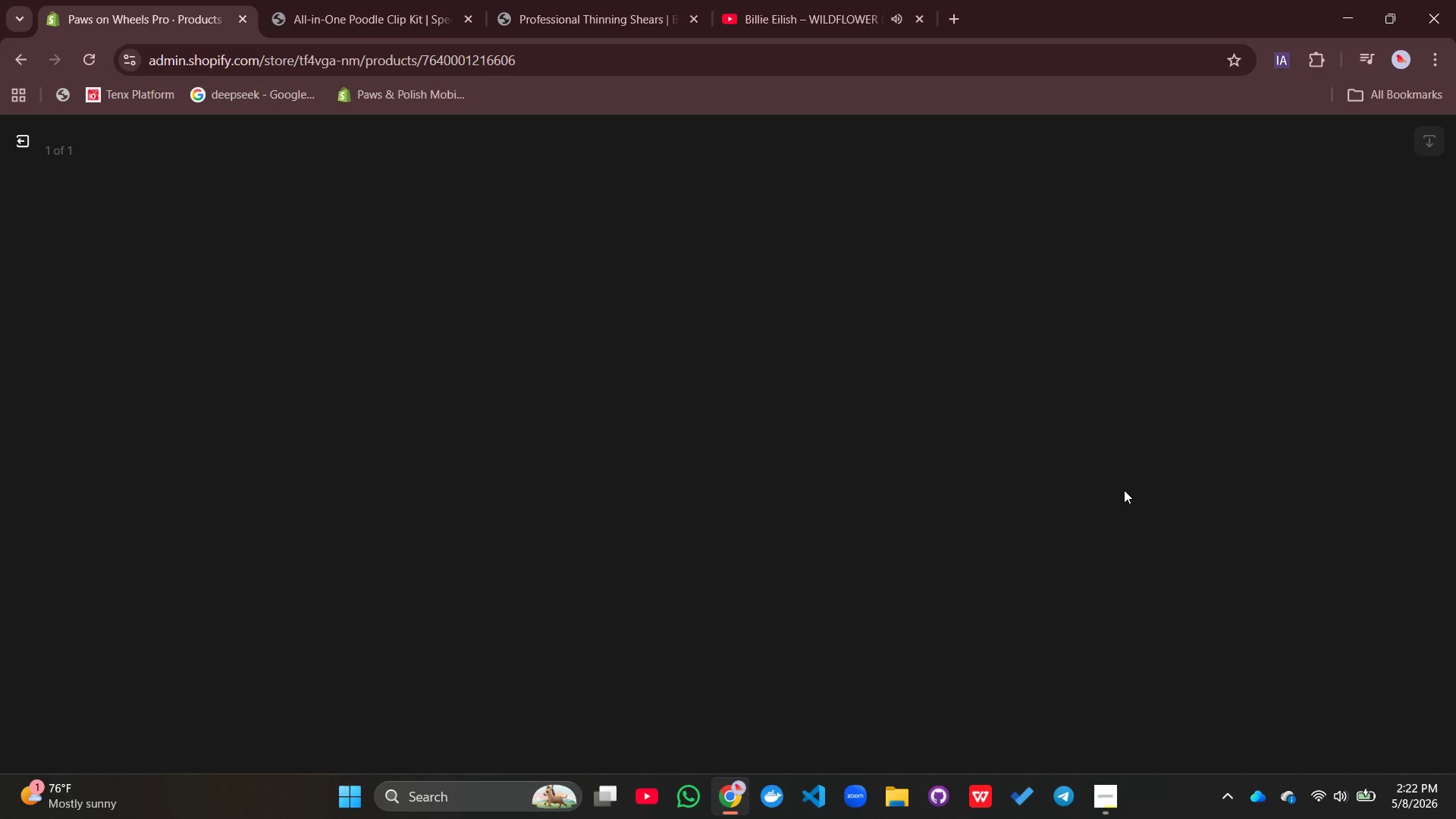 
type(Heavy duty rubberized non-slip ant-)
 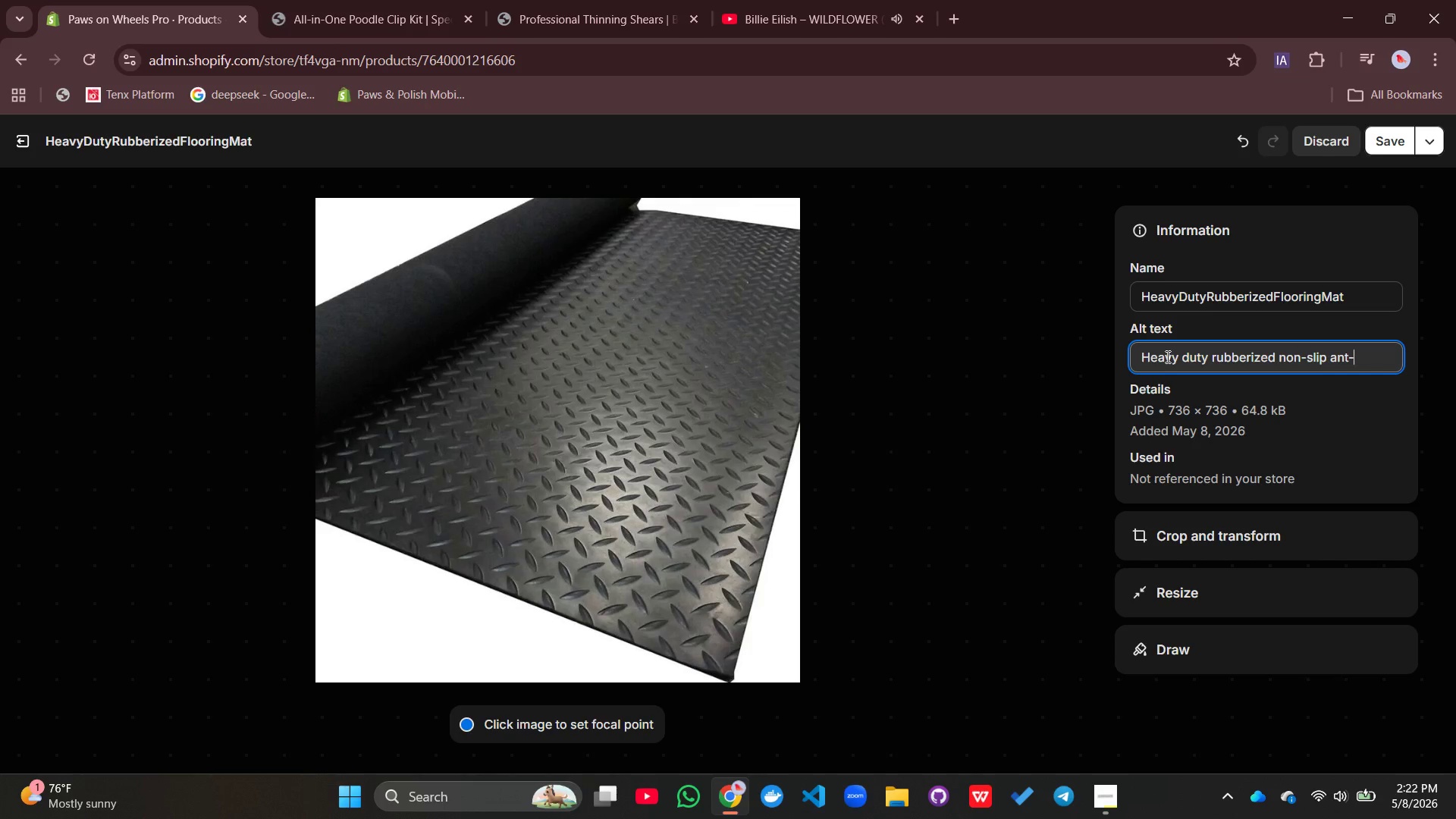 
hold_key(key=F, duration=0.34)
 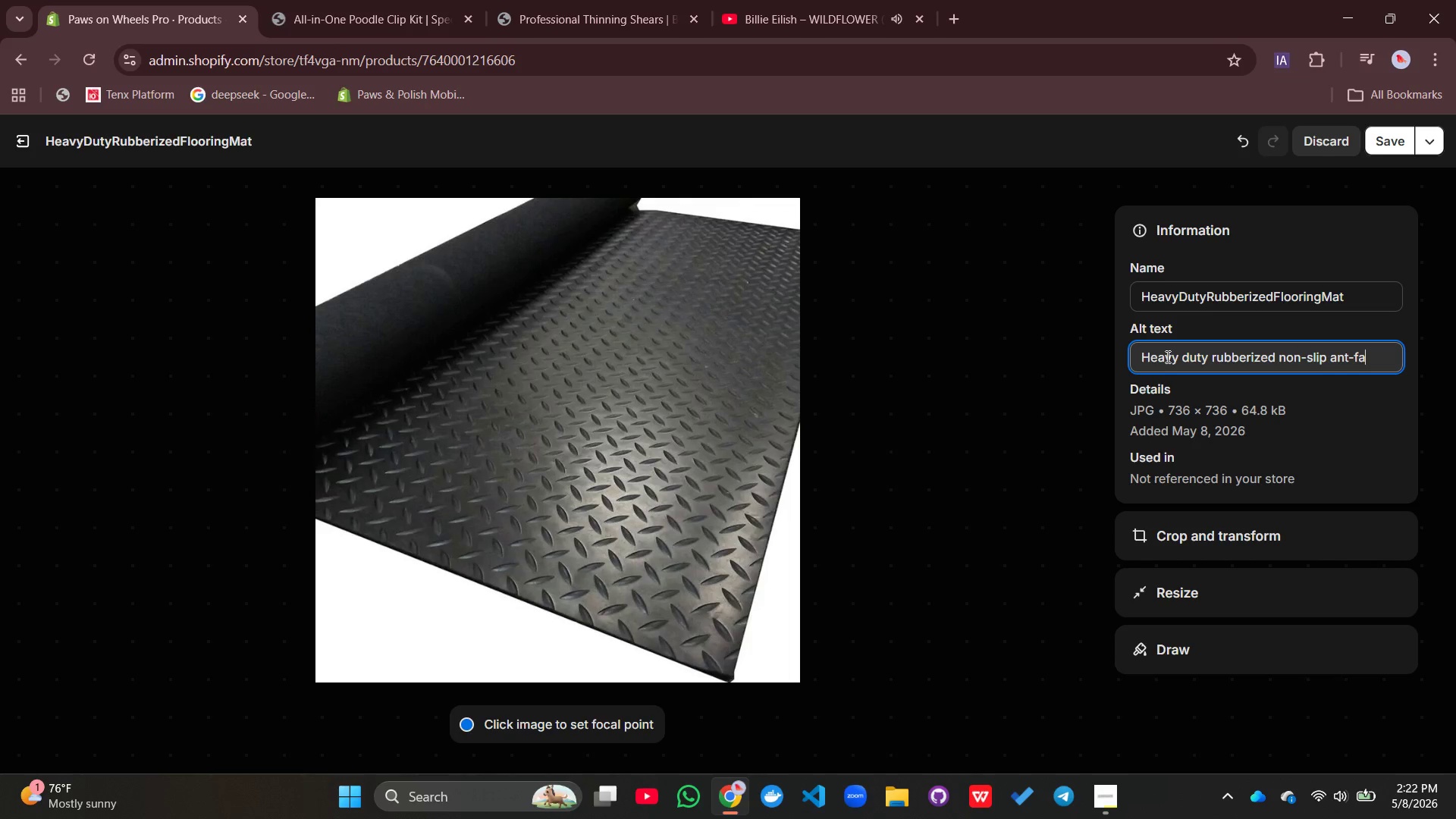 
type(atigue flooring mat for mobile grooming van floors)
 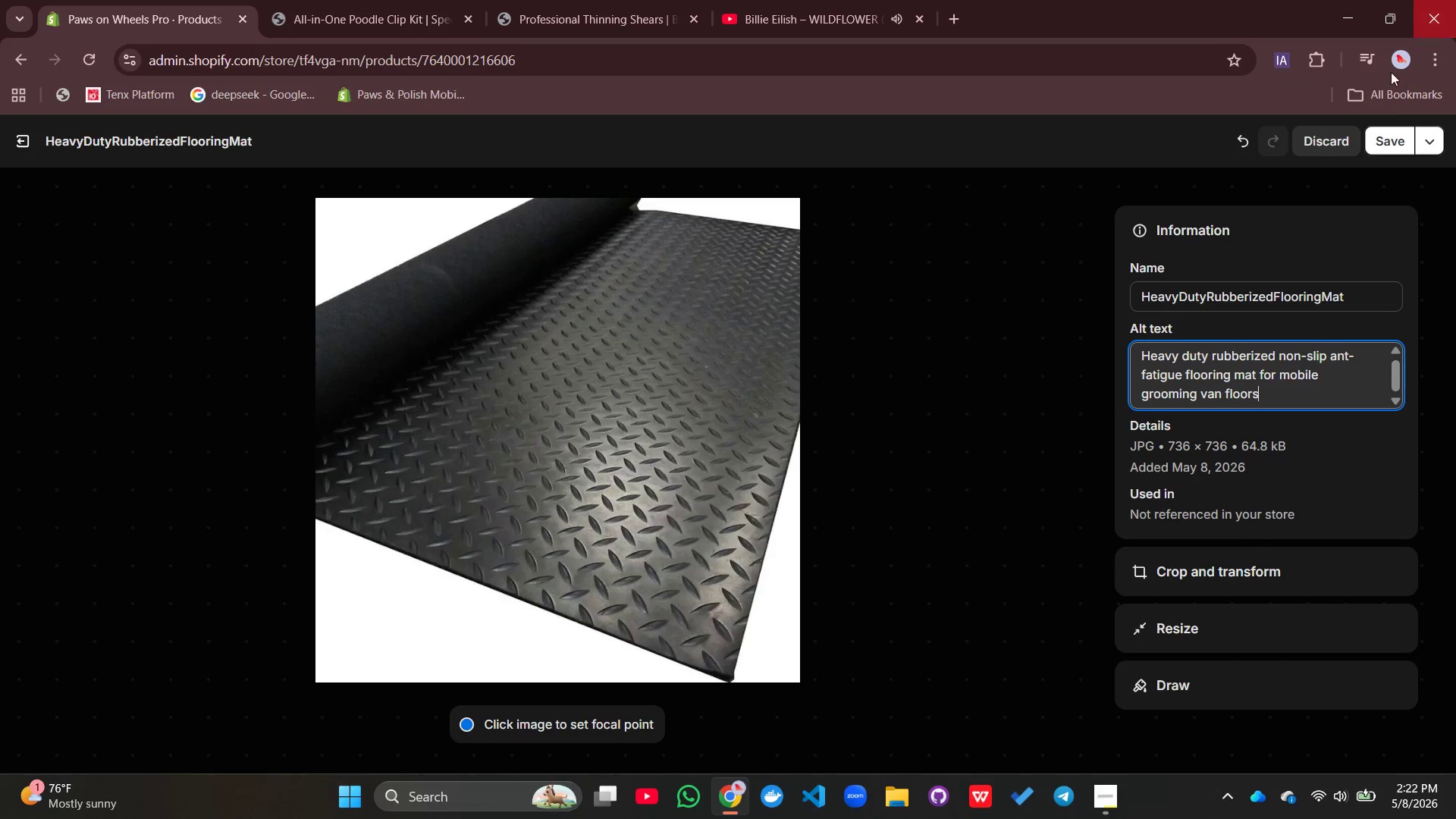 
left_click([1379, 148])
 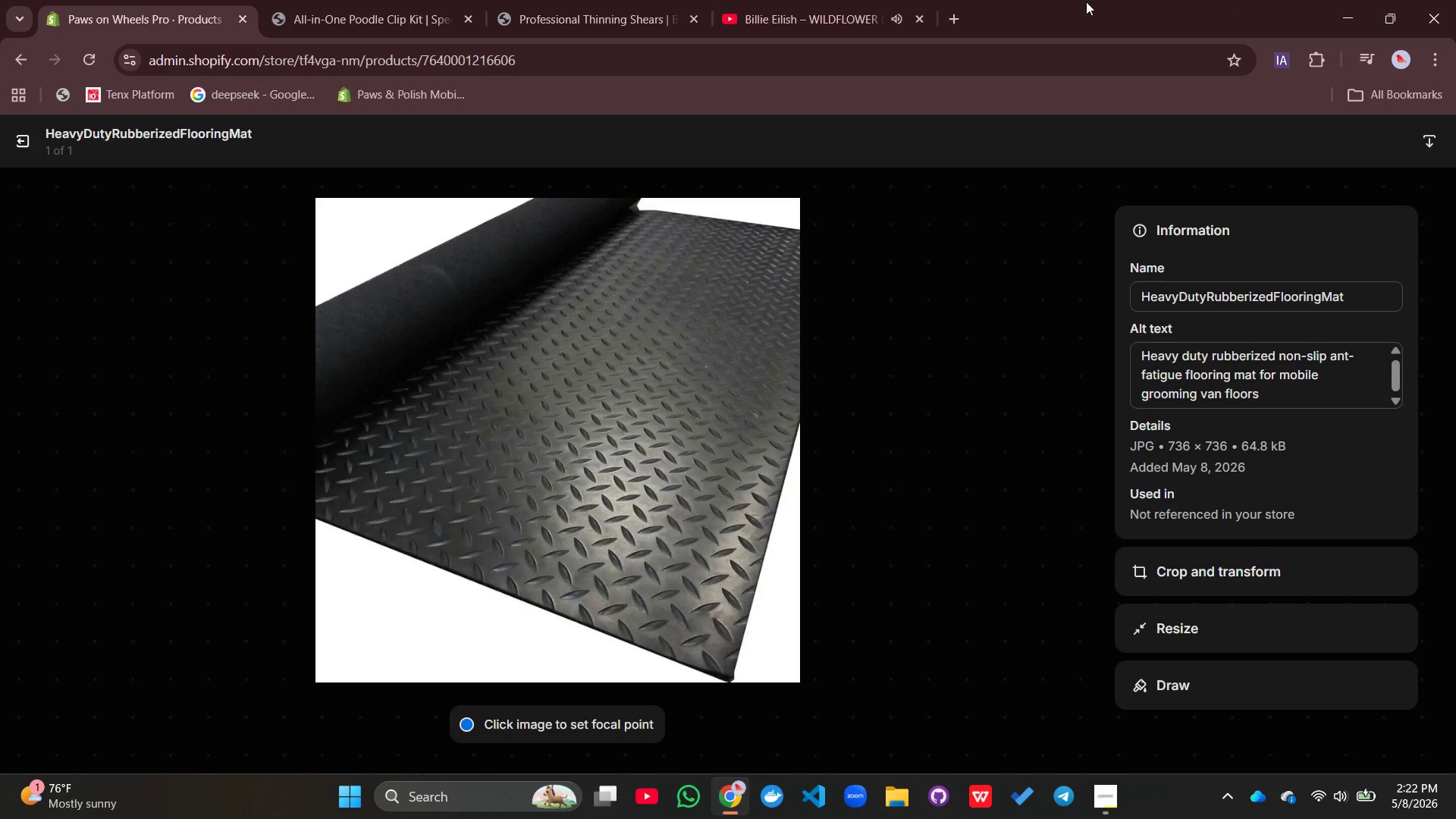 
wait(5.95)
 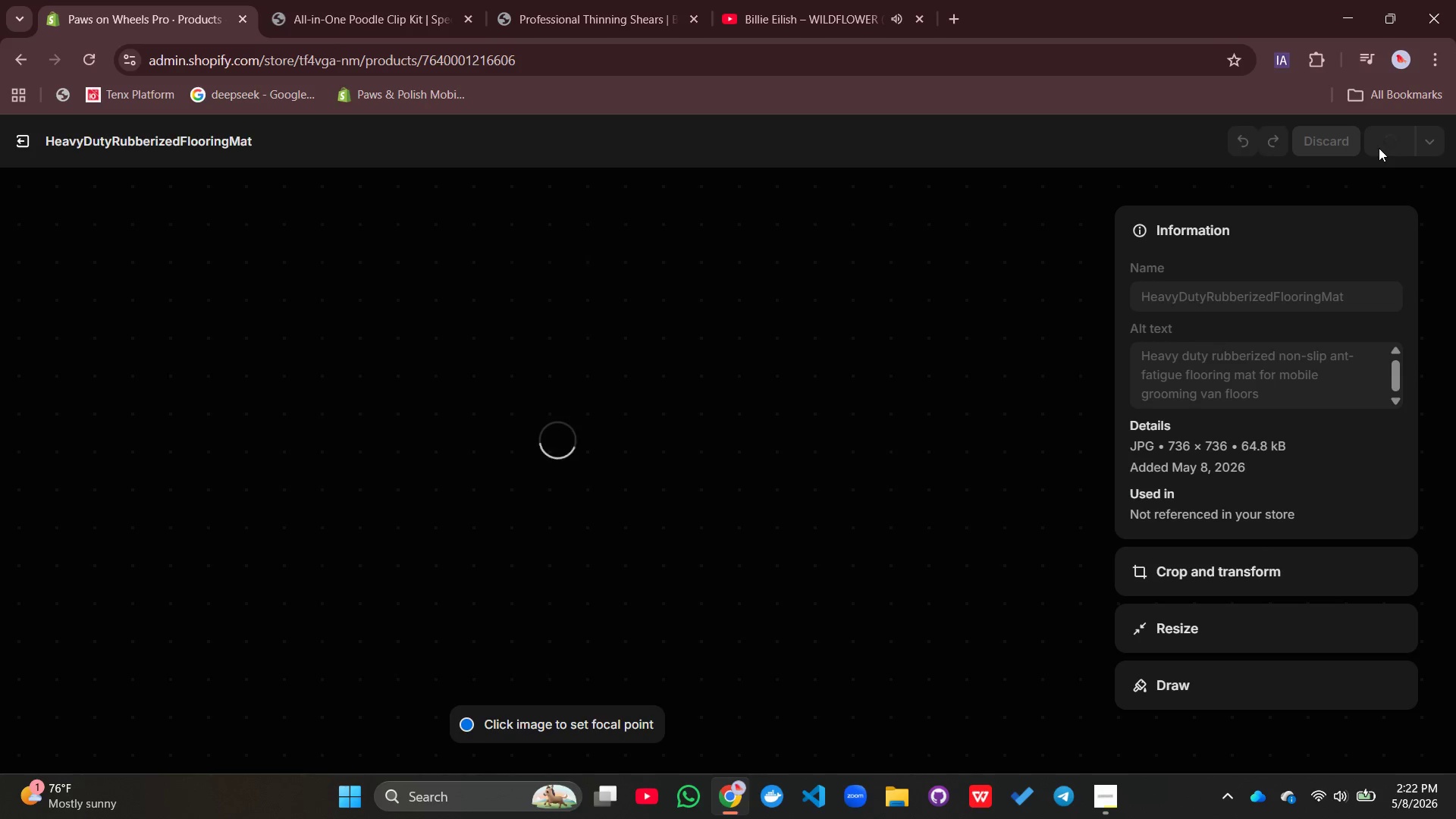 
left_click([19, 136])
 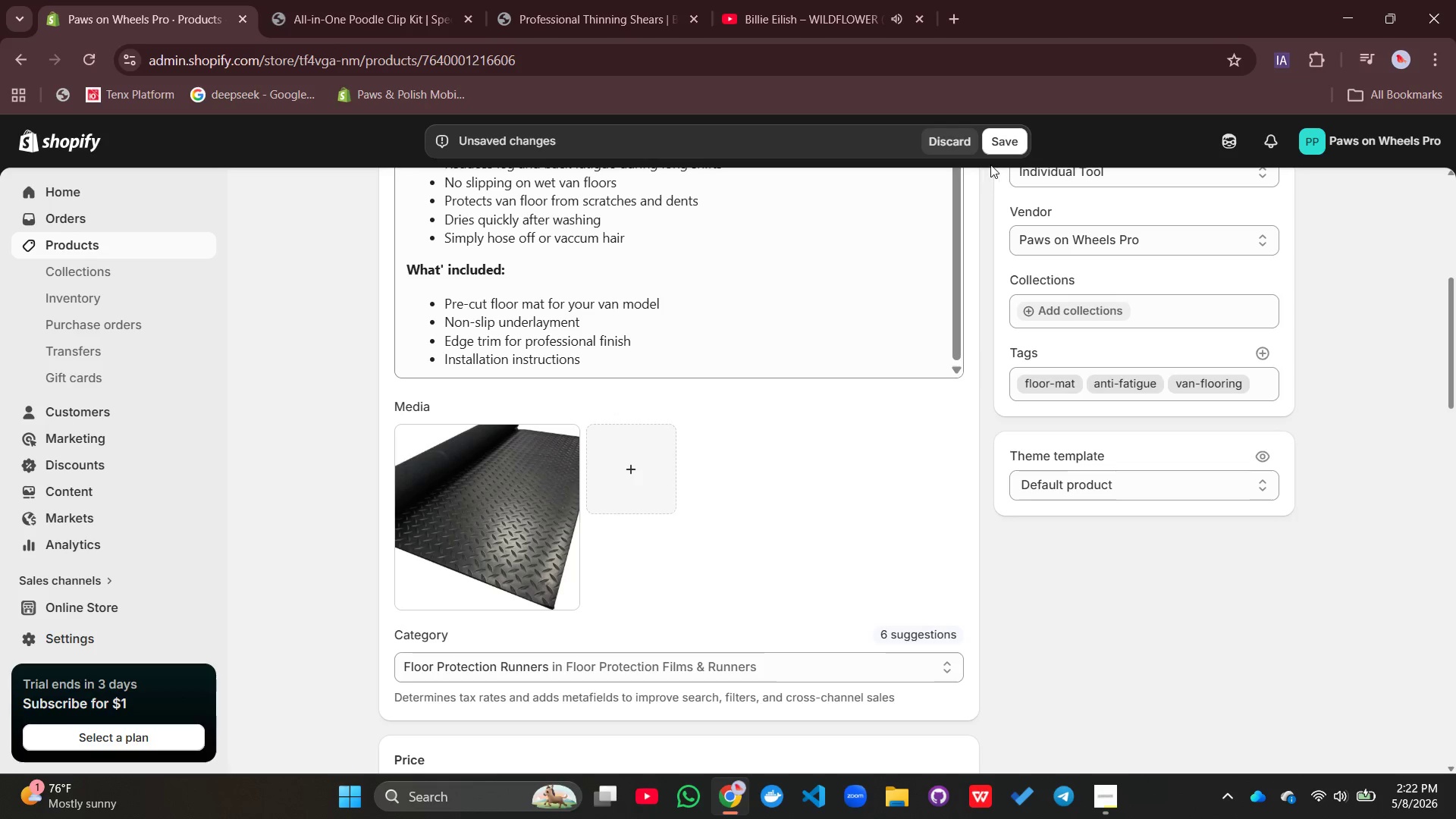 
left_click([1002, 140])
 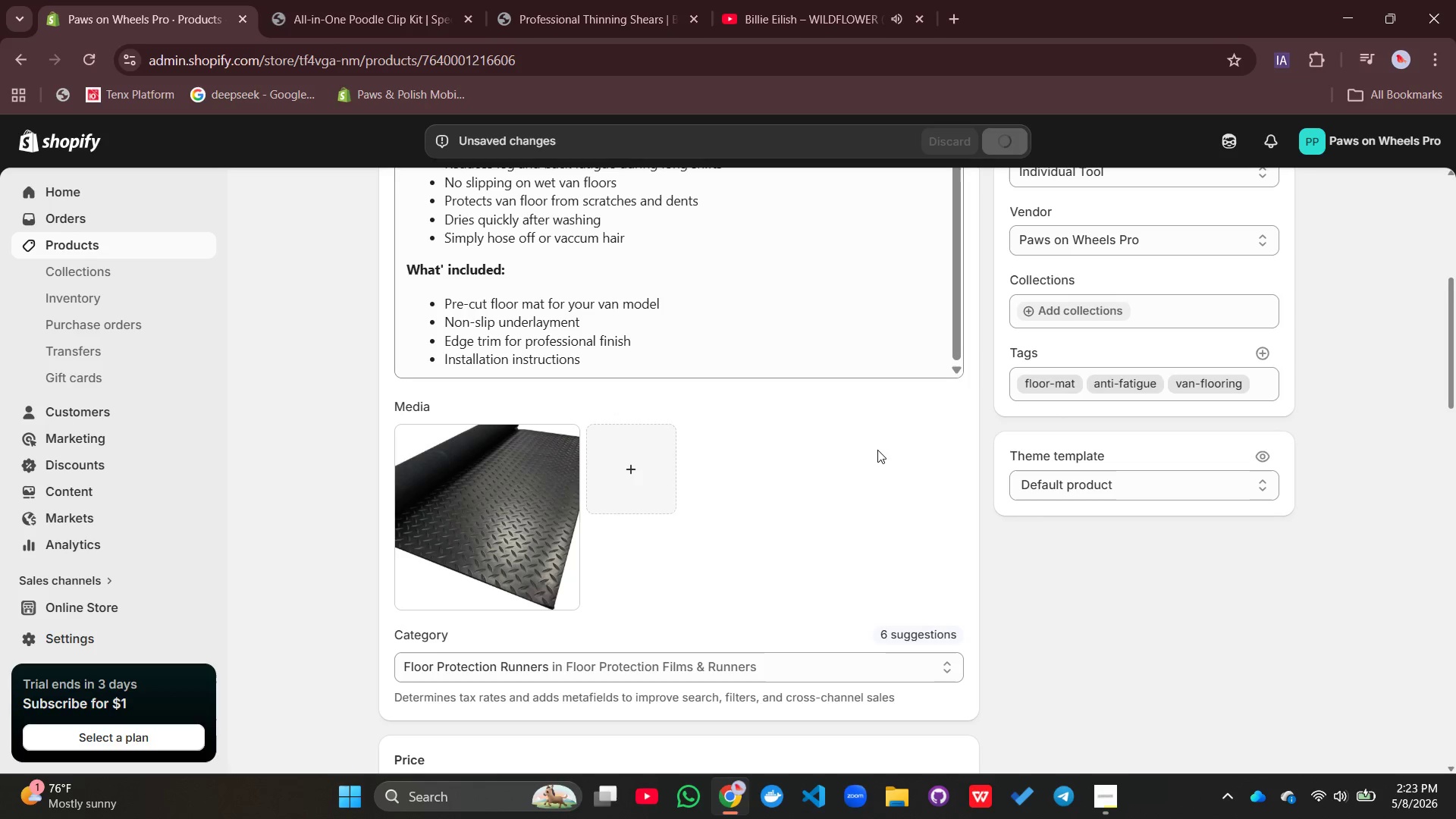 
wait(9.98)
 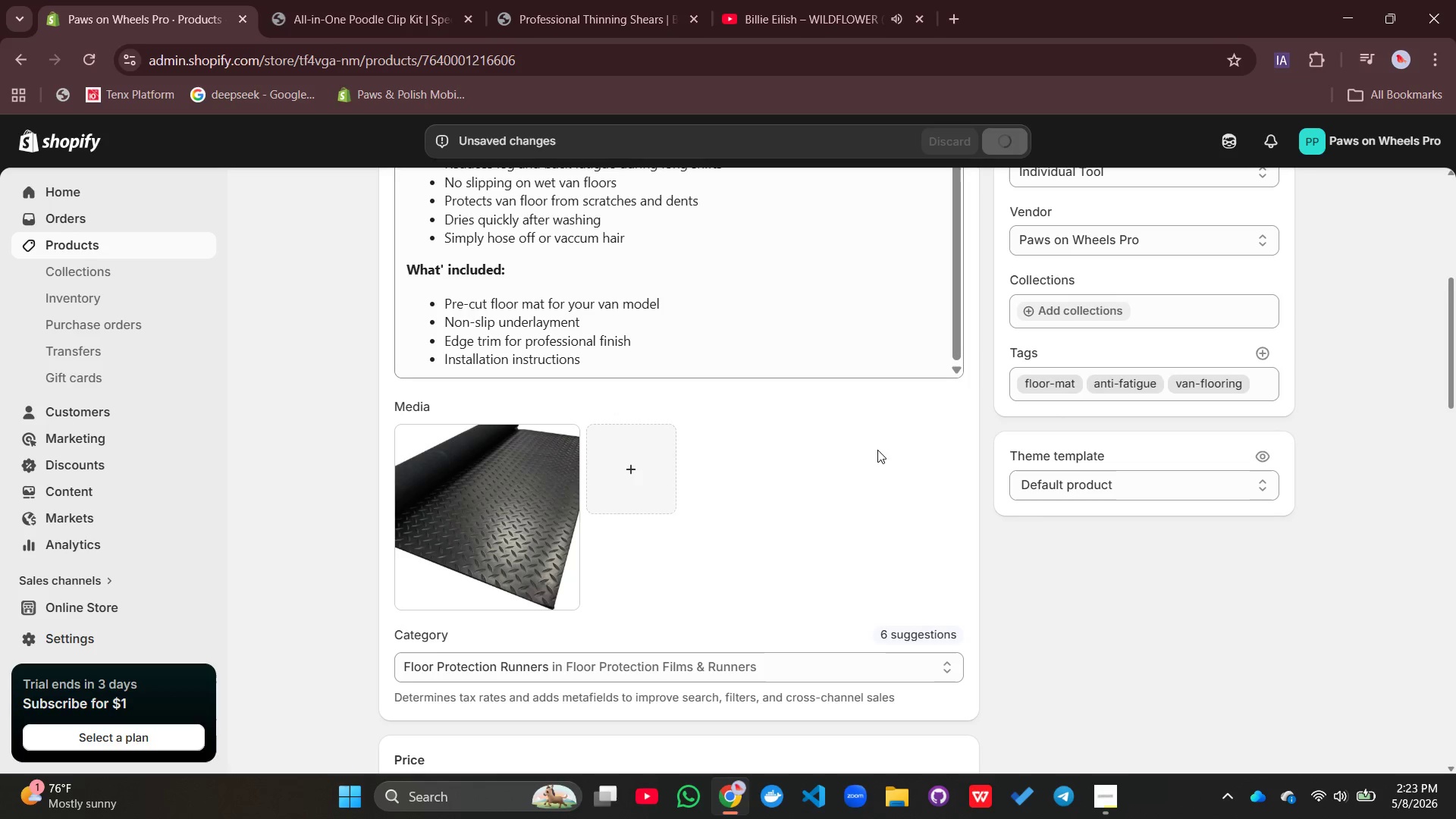 
scroll: coordinate [587, 515], scroll_direction: up, amount: 9.0
 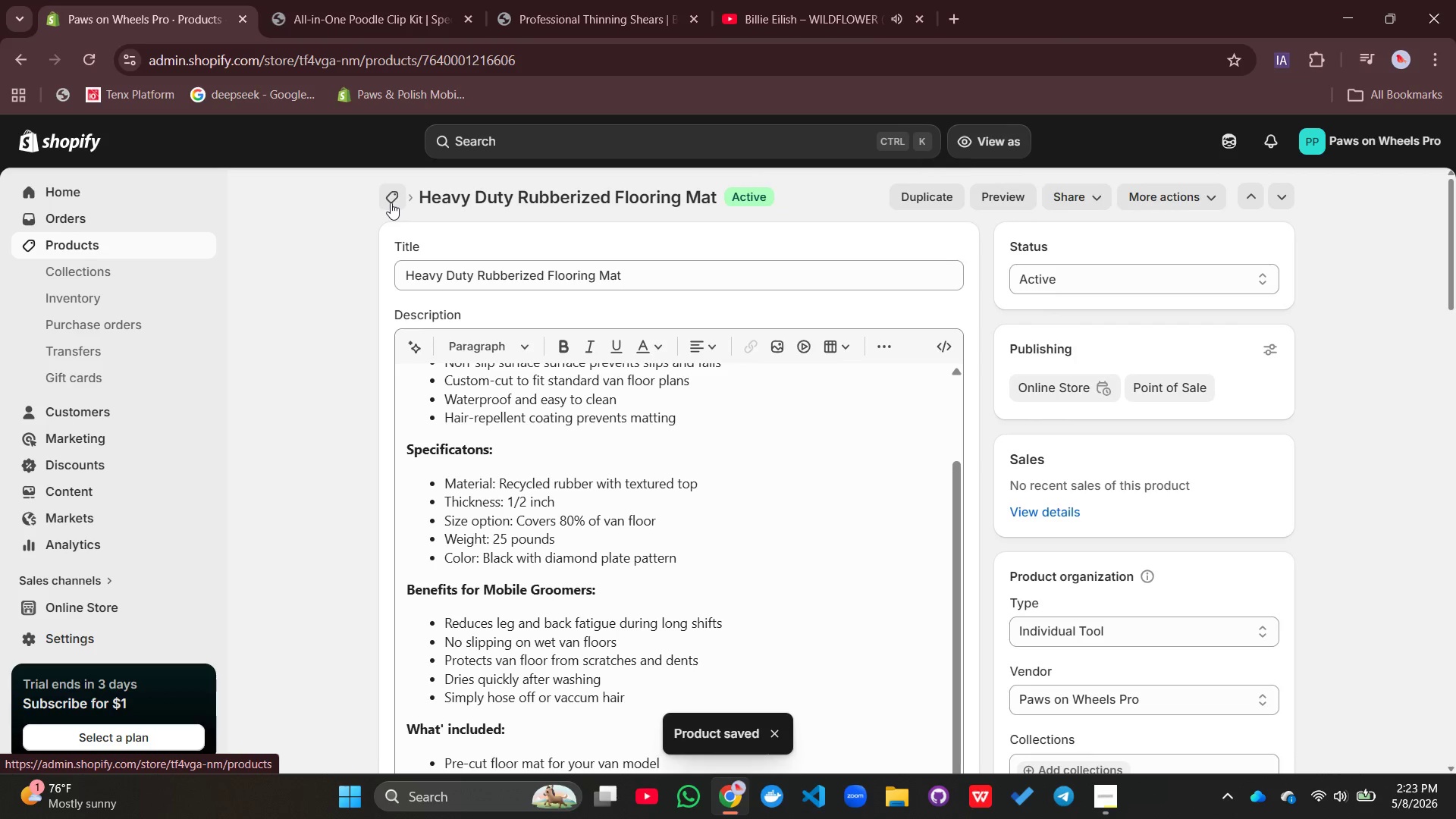 
left_click([391, 202])
 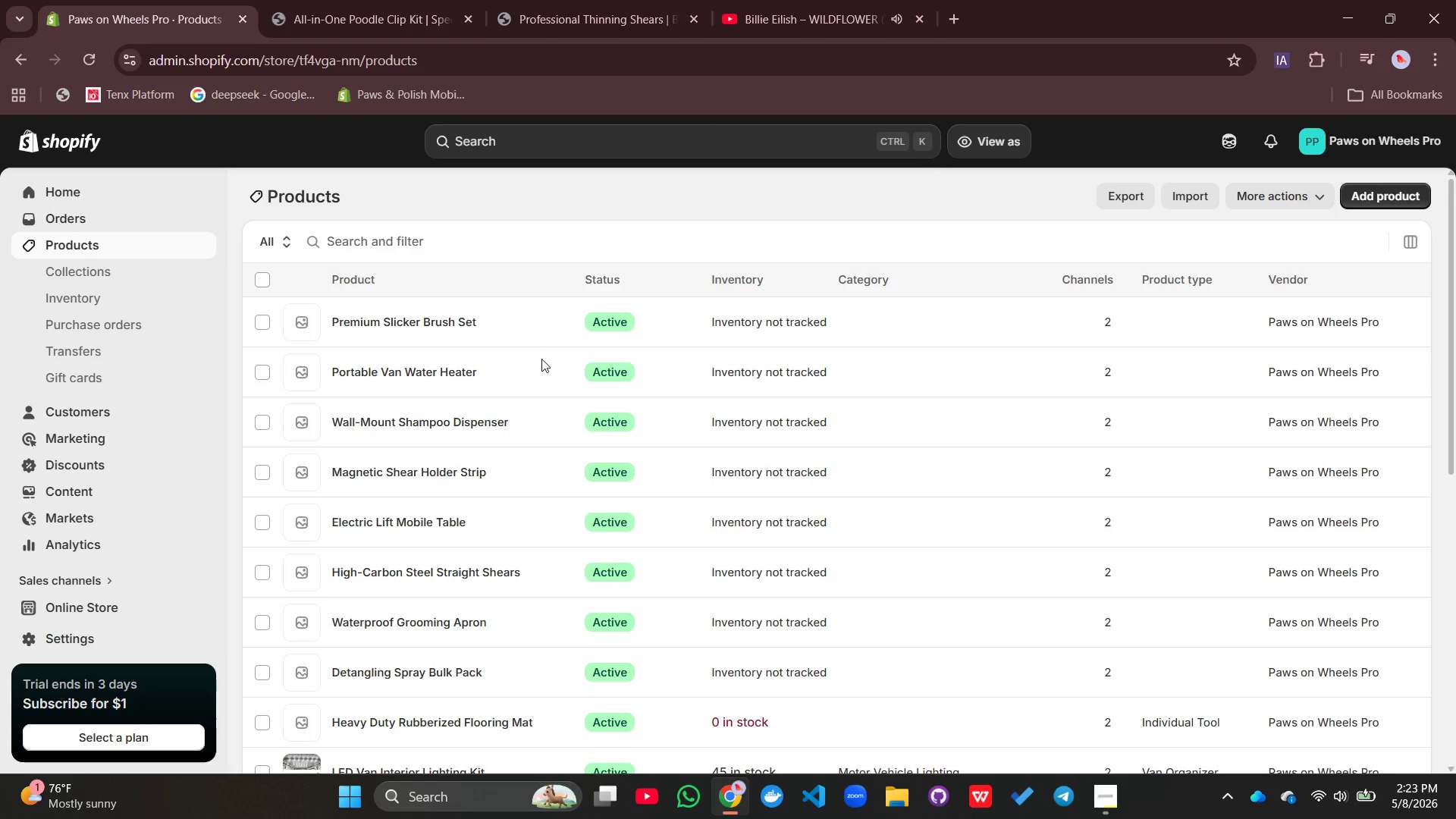 
scroll: coordinate [613, 453], scroll_direction: down, amount: 3.0
 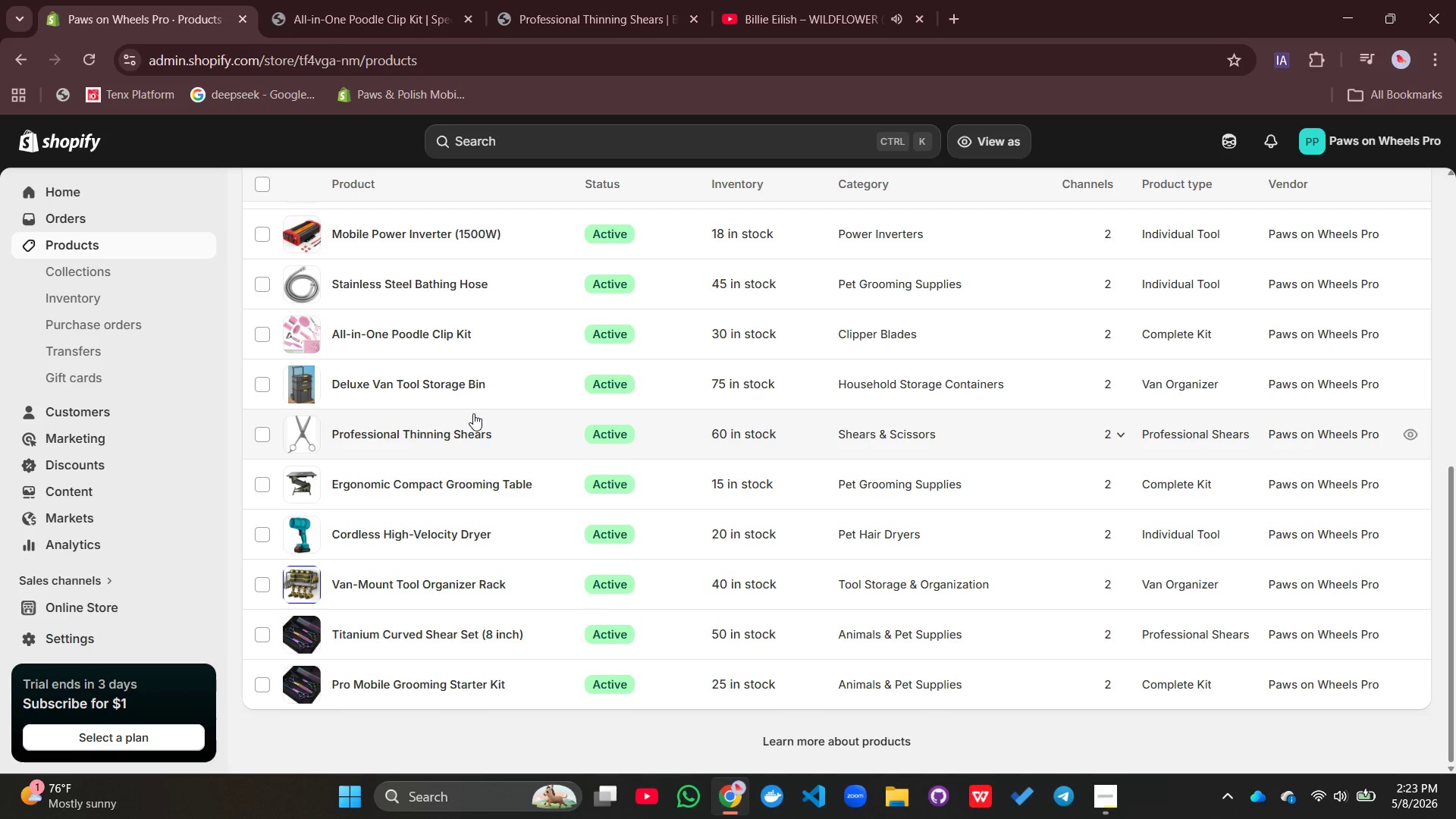 
scroll: coordinate [473, 413], scroll_direction: none, amount: 0.0
 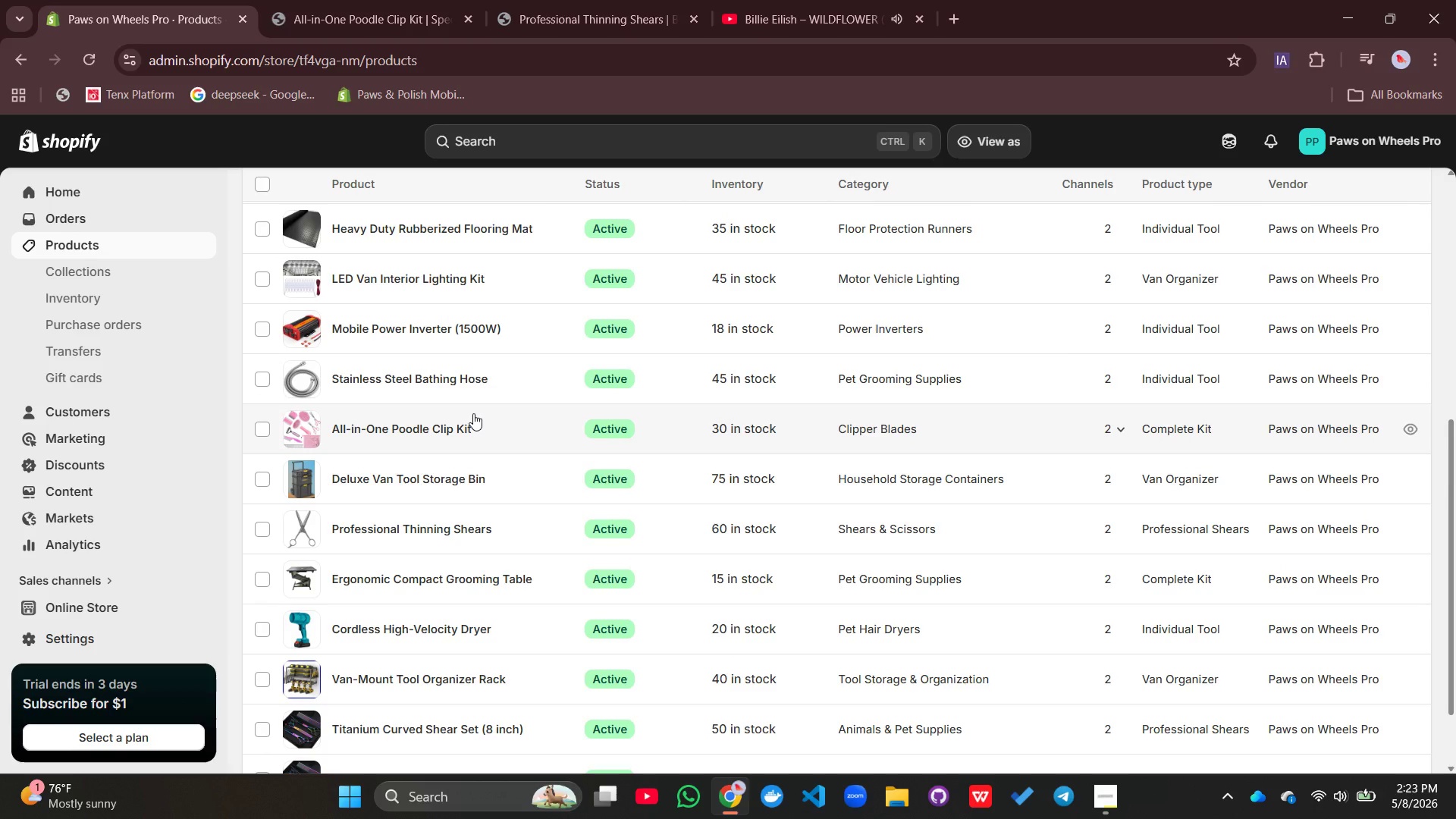 
scroll: coordinate [473, 413], scroll_direction: up, amount: 1.0
 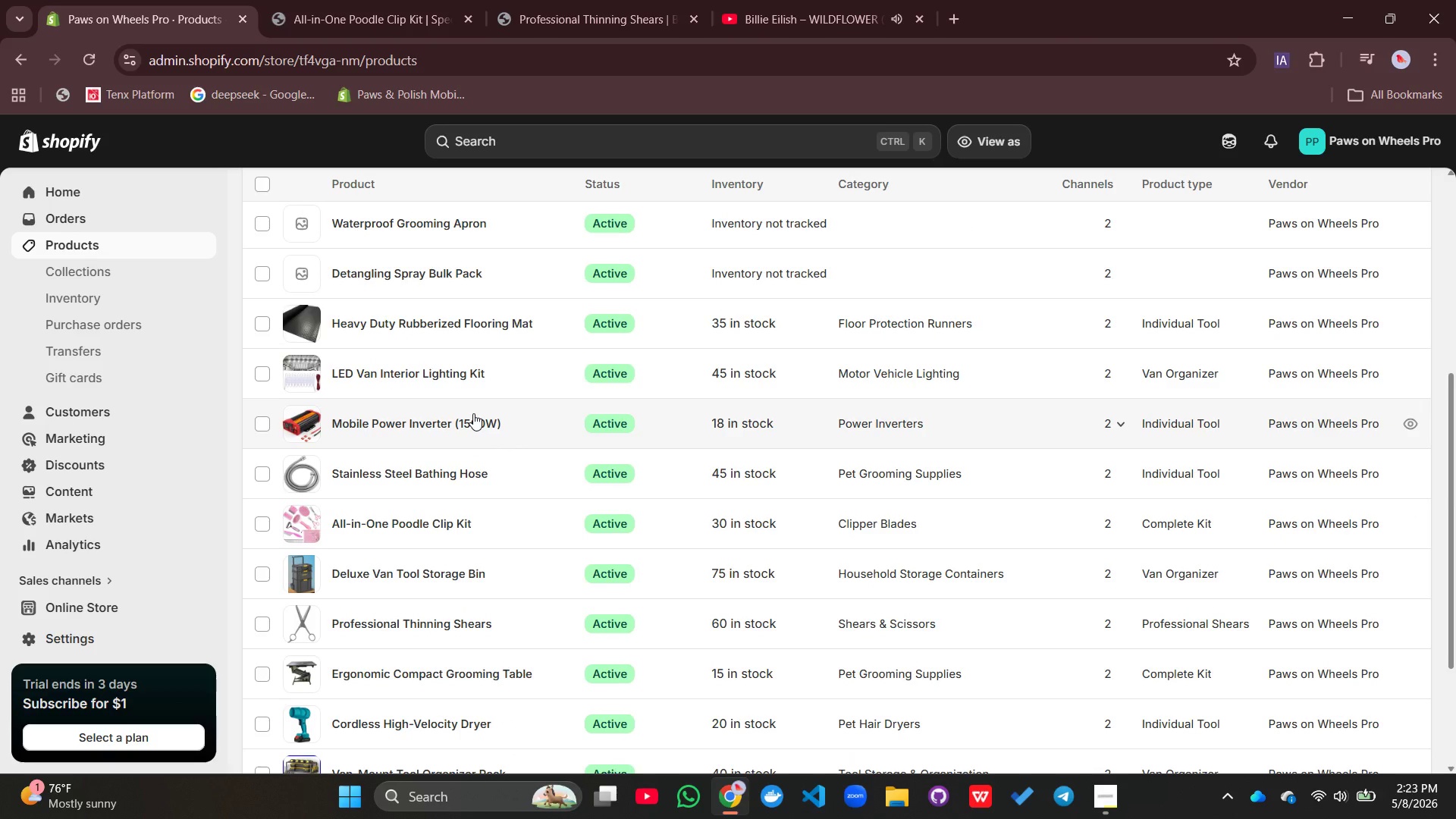 